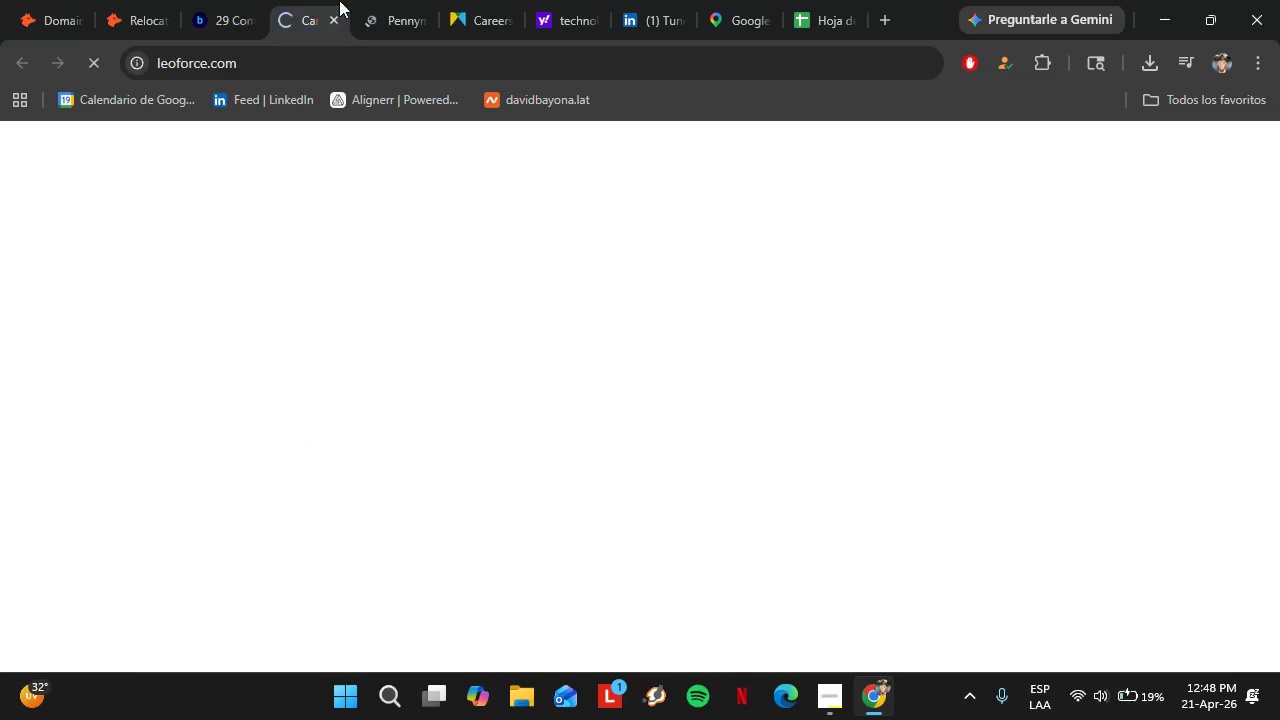 
left_click([312, 0])
 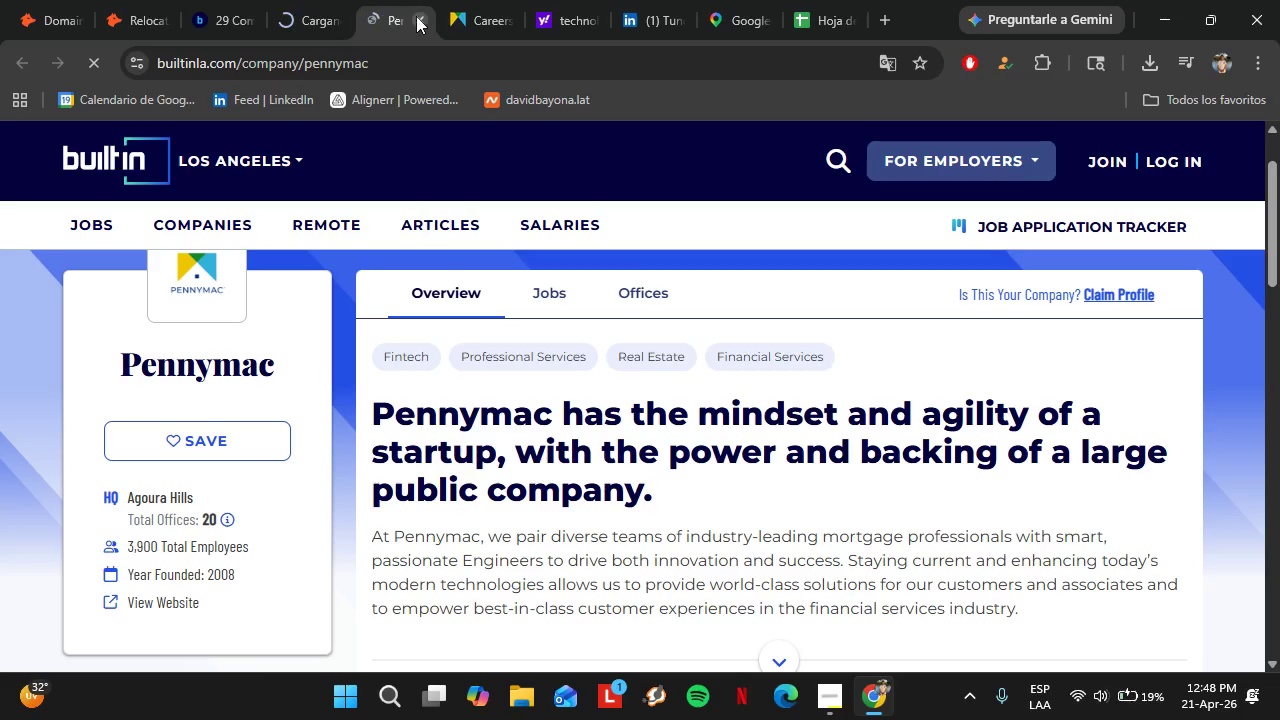 
left_click([416, 16])
 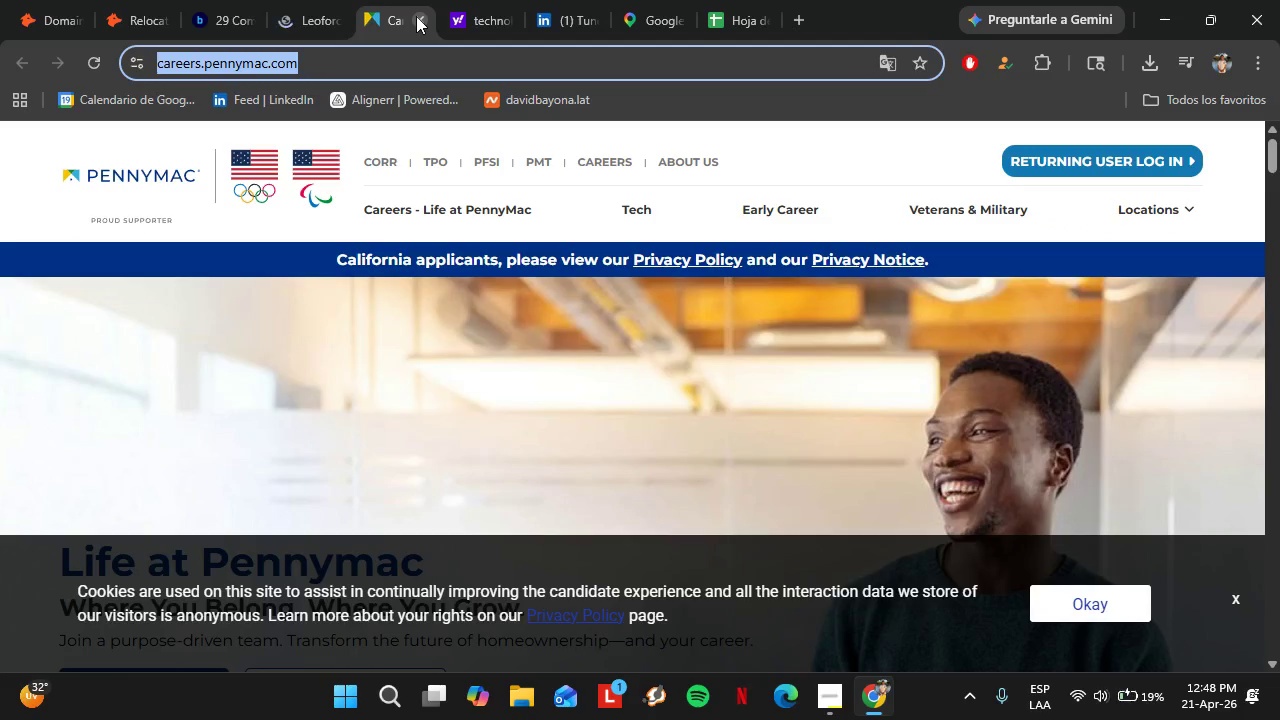 
left_click([416, 16])
 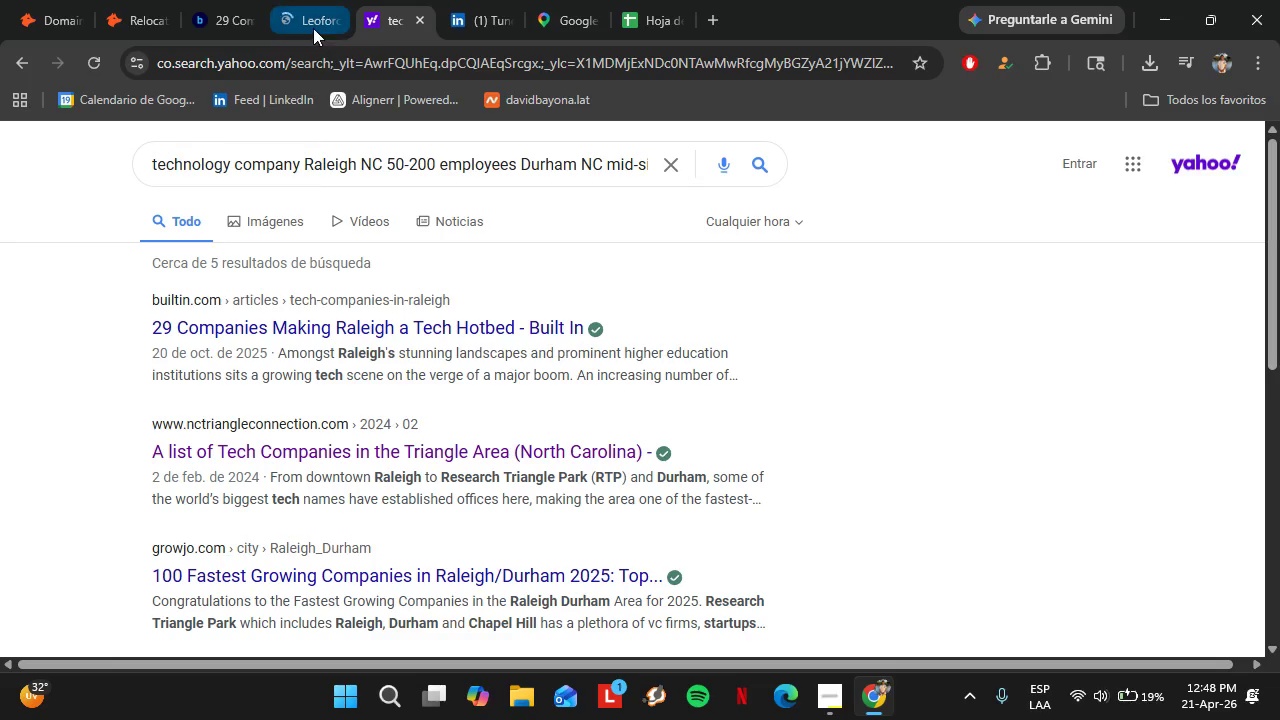 
left_click([313, 28])
 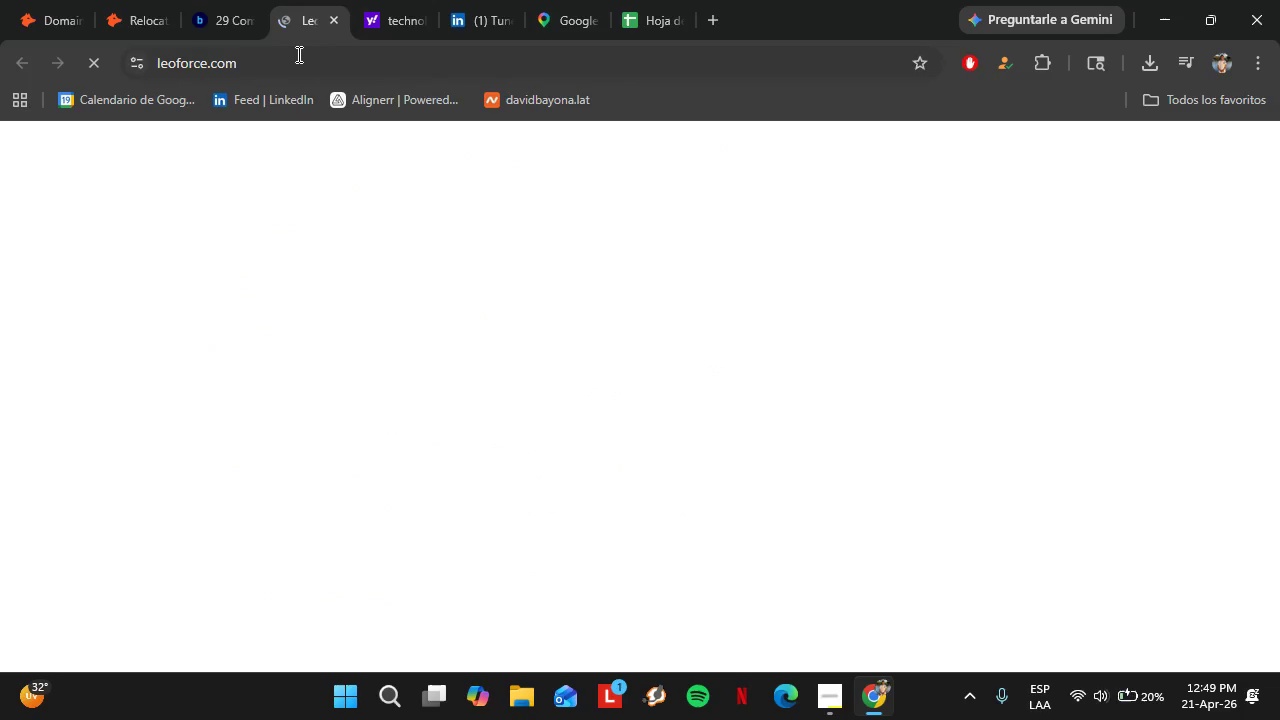 
left_click([296, 54])
 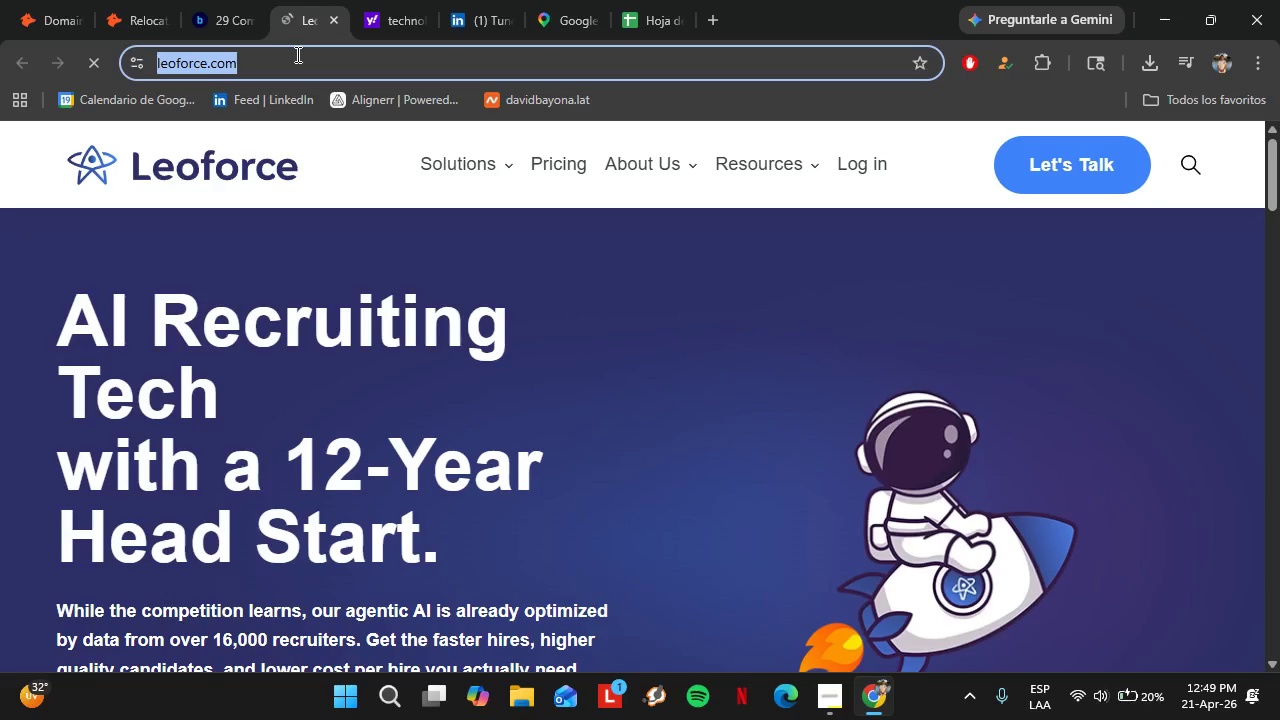 
key(Control+C)
 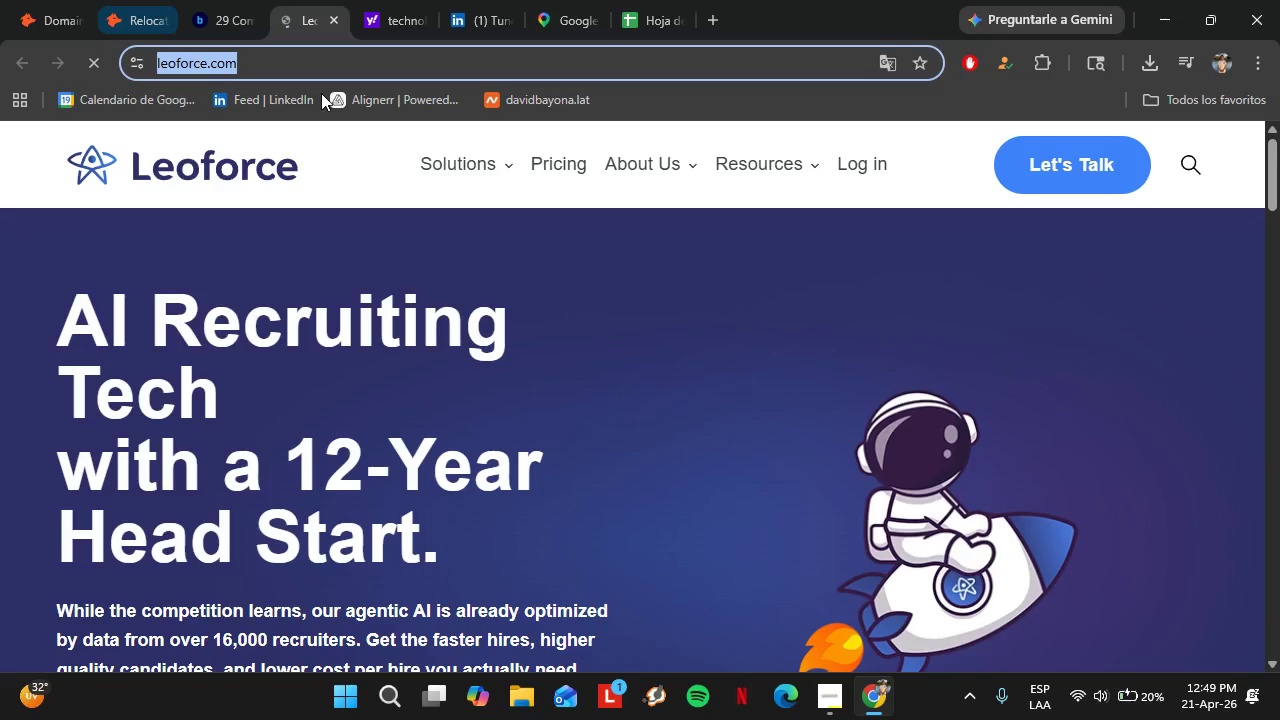 
left_click([58, 0])
 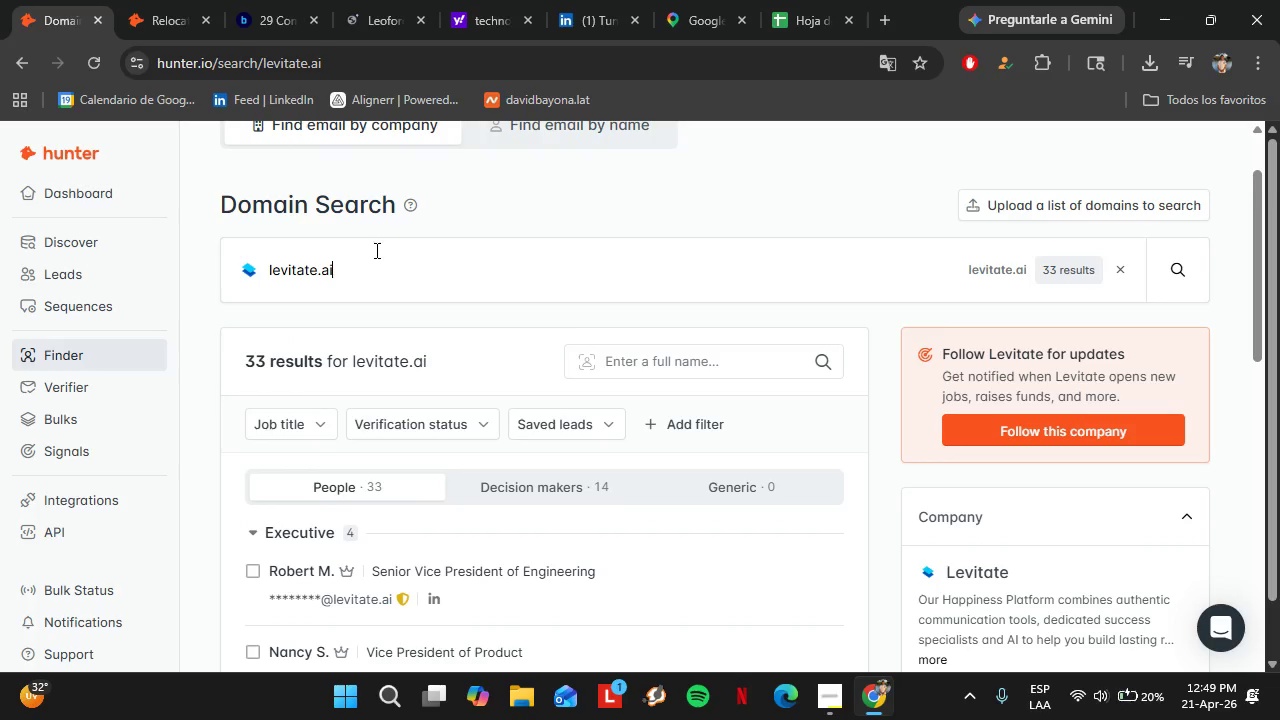 
double_click([375, 250])
 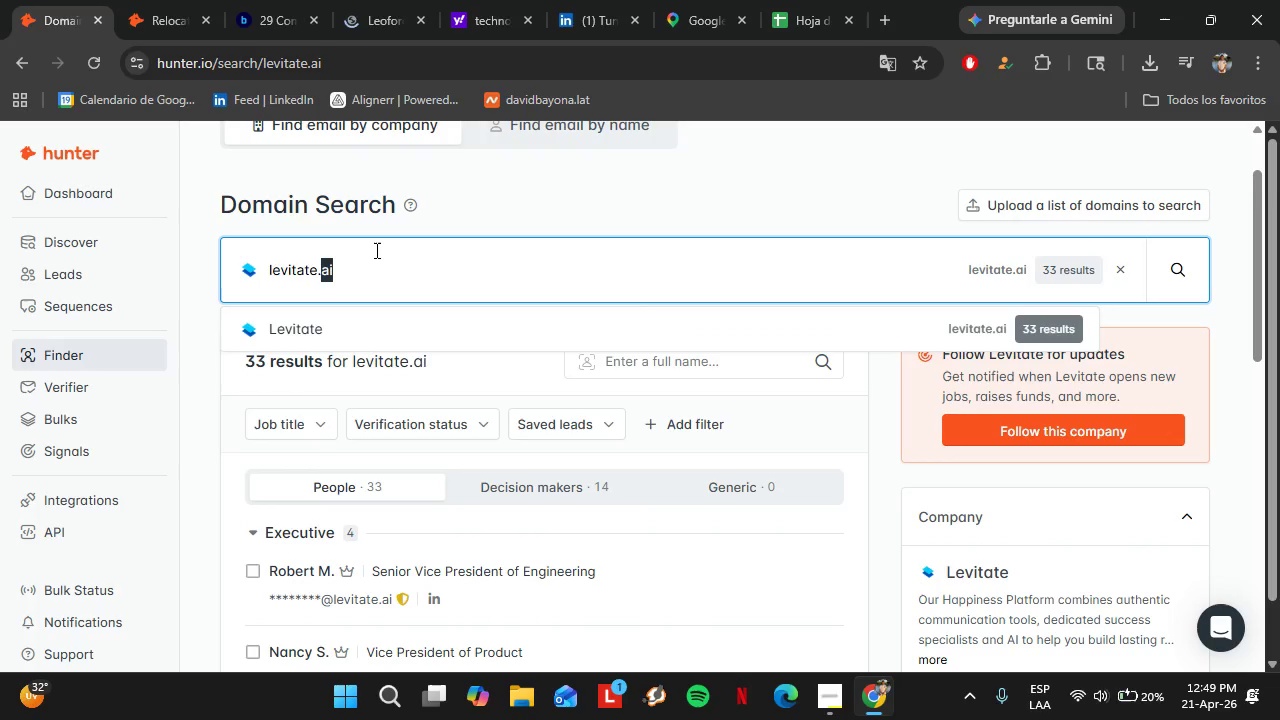 
triple_click([375, 250])
 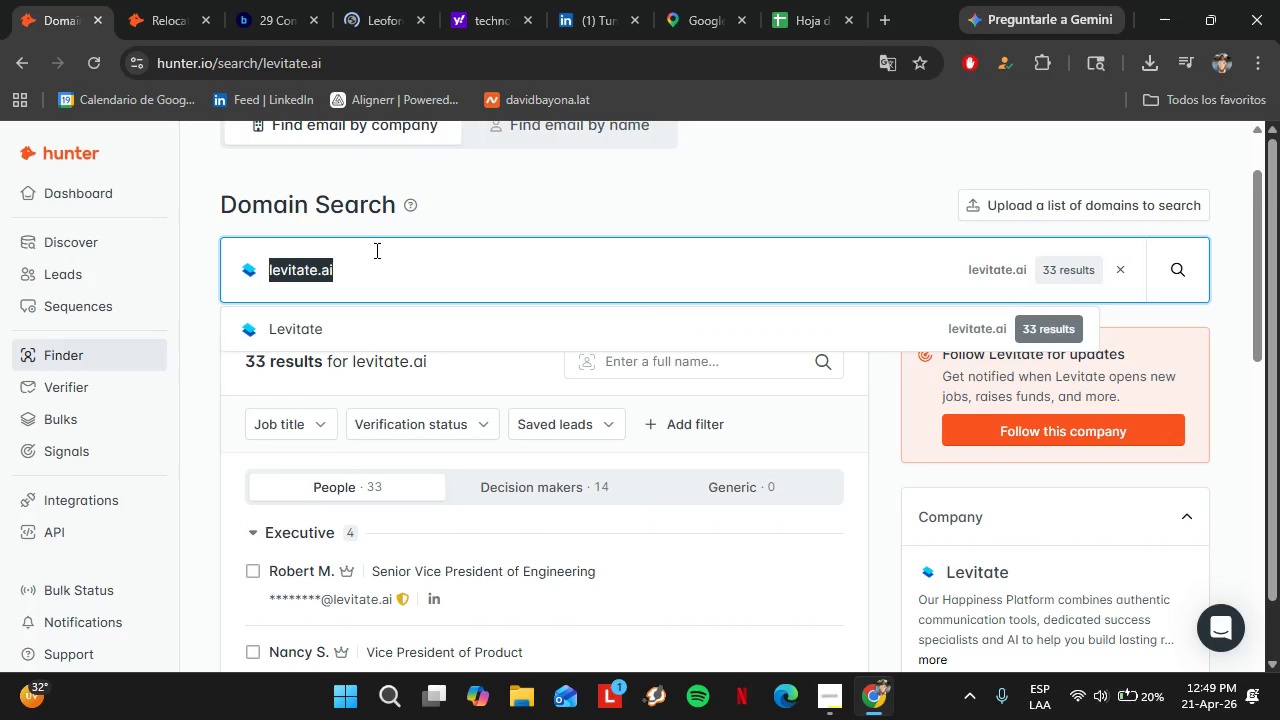 
key(Control+V)
 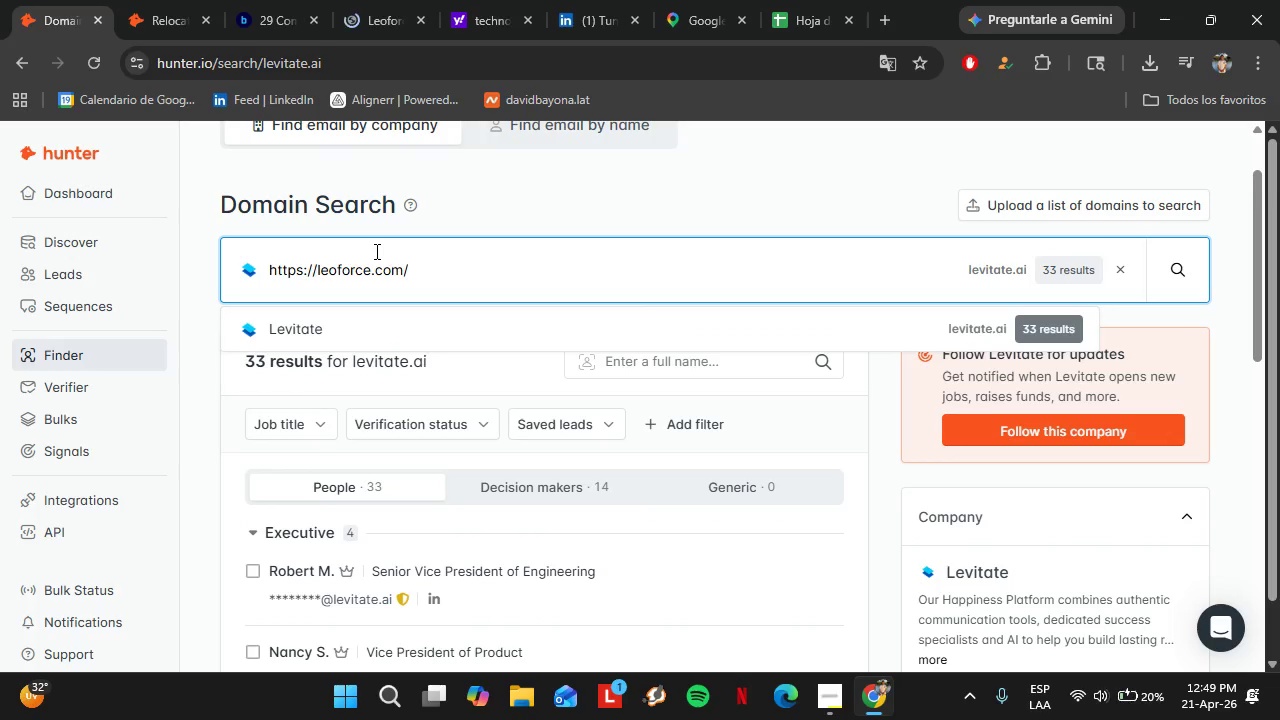 
key(Enter)
 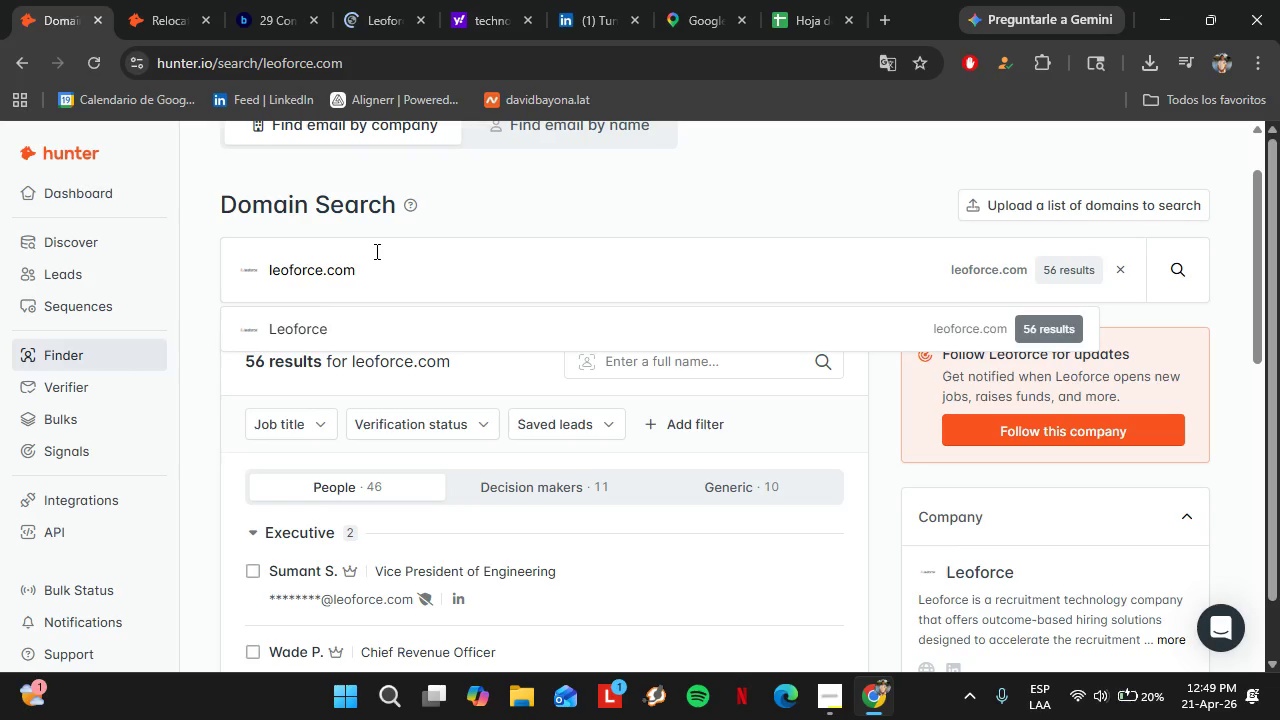 
wait(6.89)
 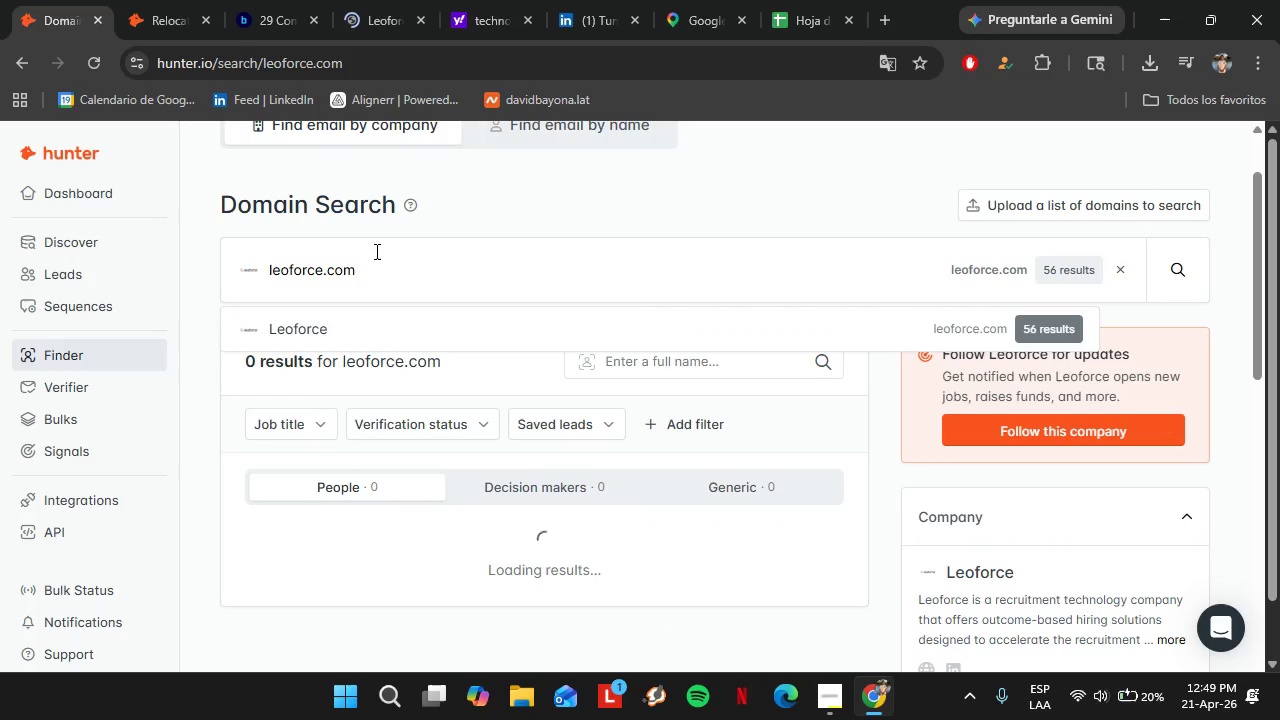 
scroll: coordinate [546, 427], scroll_direction: down, amount: 5.0
 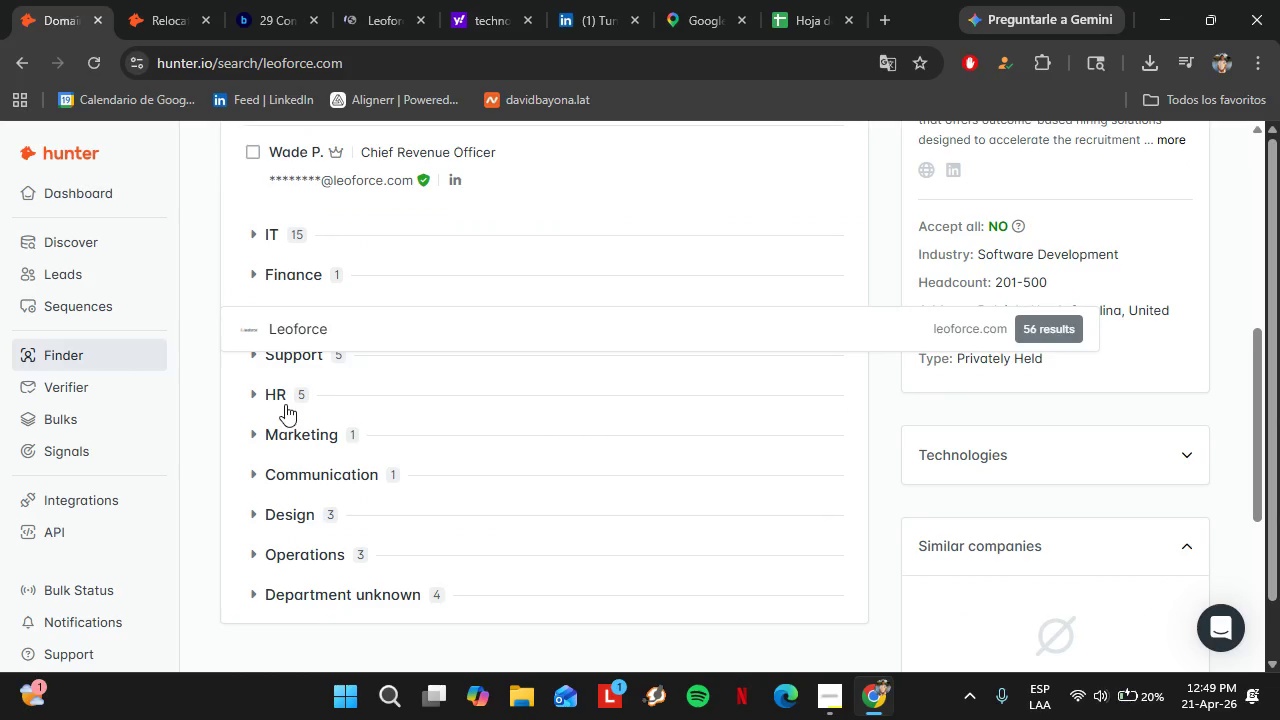 
left_click([282, 401])
 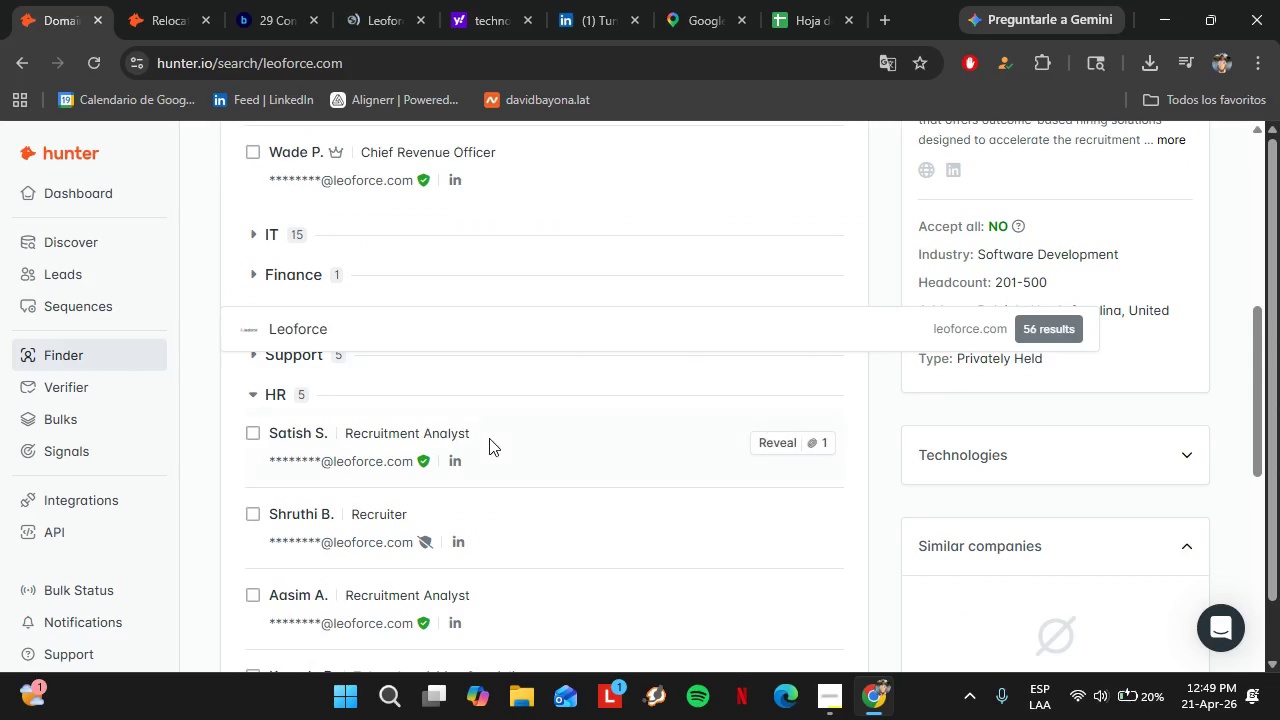 
scroll: coordinate [490, 438], scroll_direction: down, amount: 1.0
 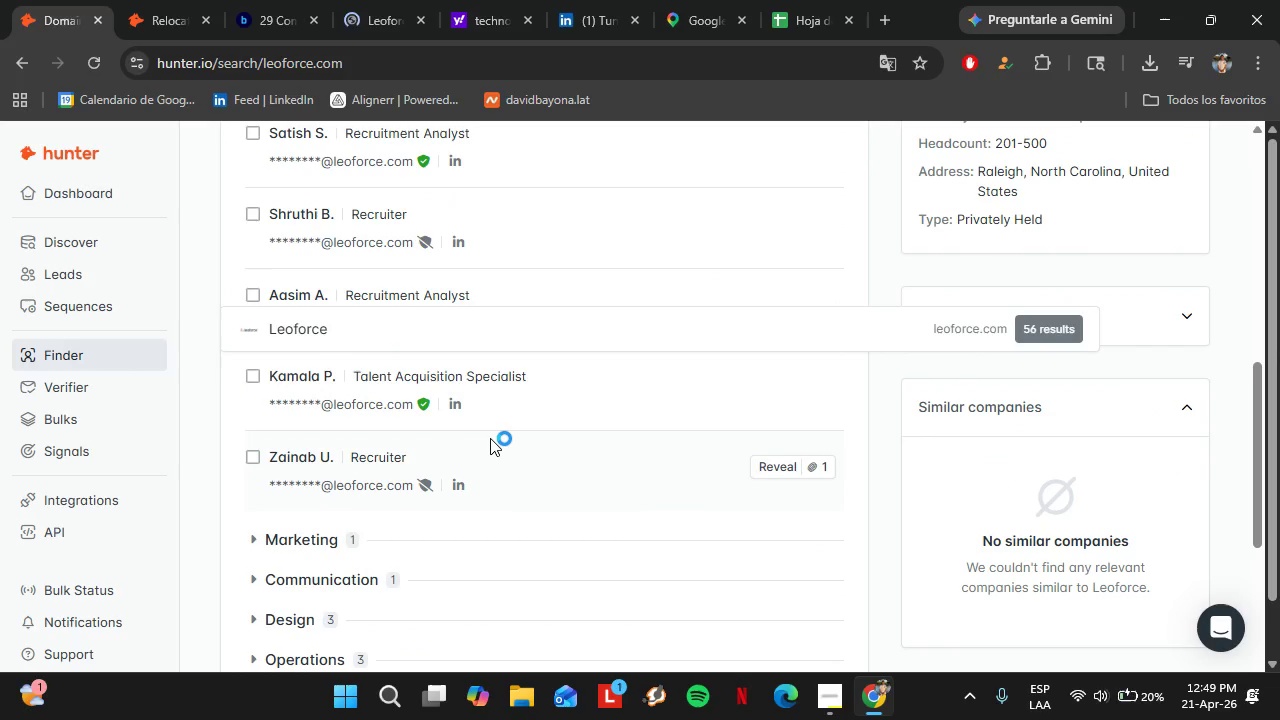 
scroll: coordinate [490, 439], scroll_direction: up, amount: 6.0
 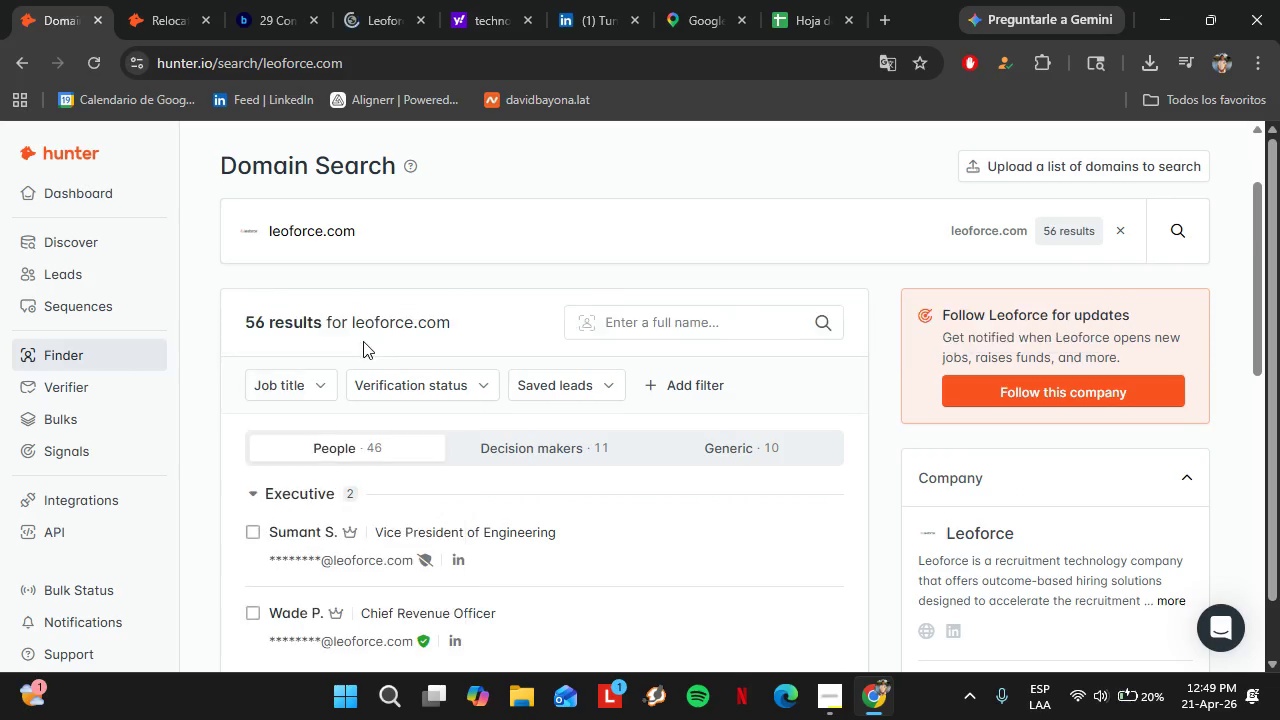 
left_click([313, 381])
 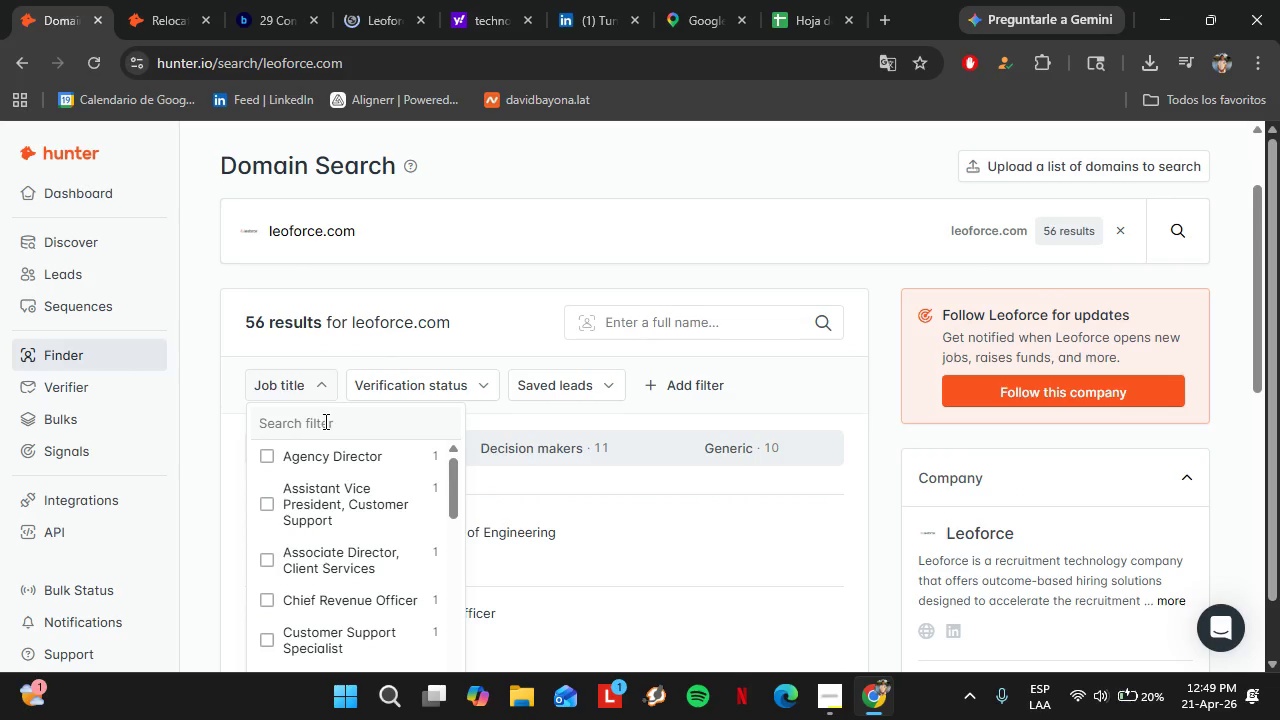 
left_click([324, 420])
 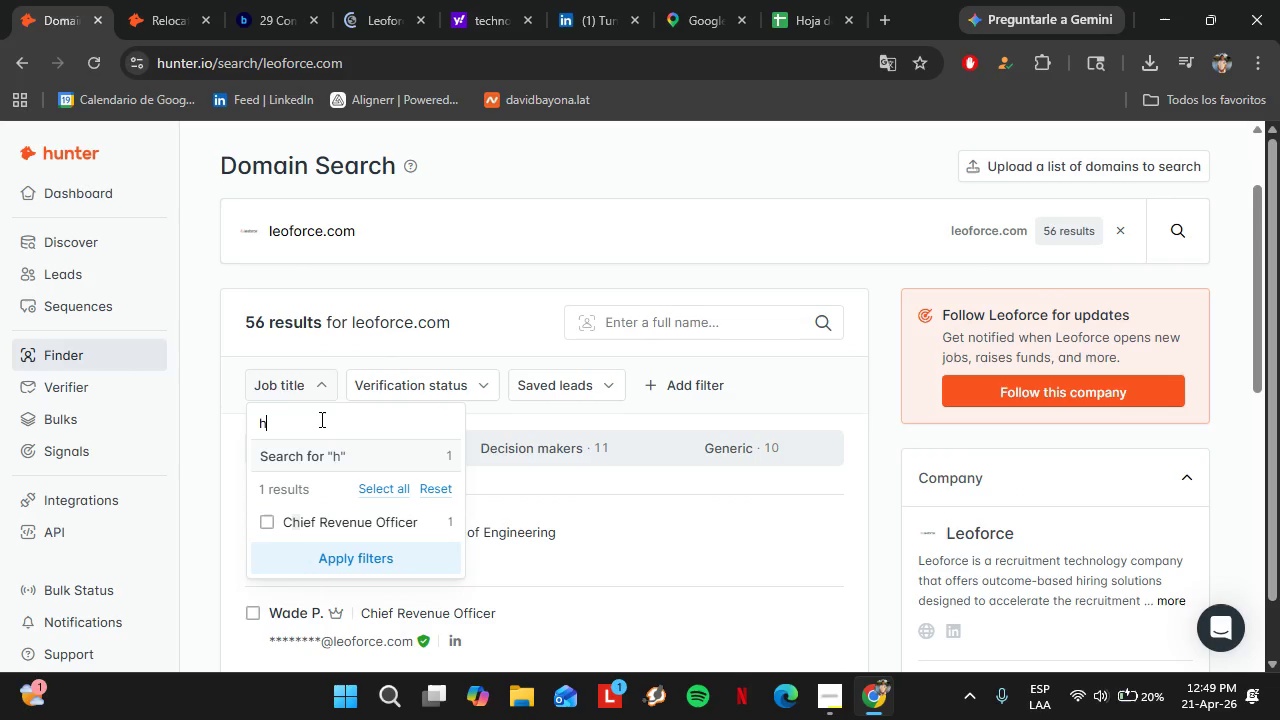 
type(hr)
key(Backspace)
type(um)
key(Backspace)
key(Backspace)
key(Backspace)
key(Backspace)
type(ops)
key(Backspace)
key(Backspace)
key(Backspace)
key(Backspace)
type(hea)
 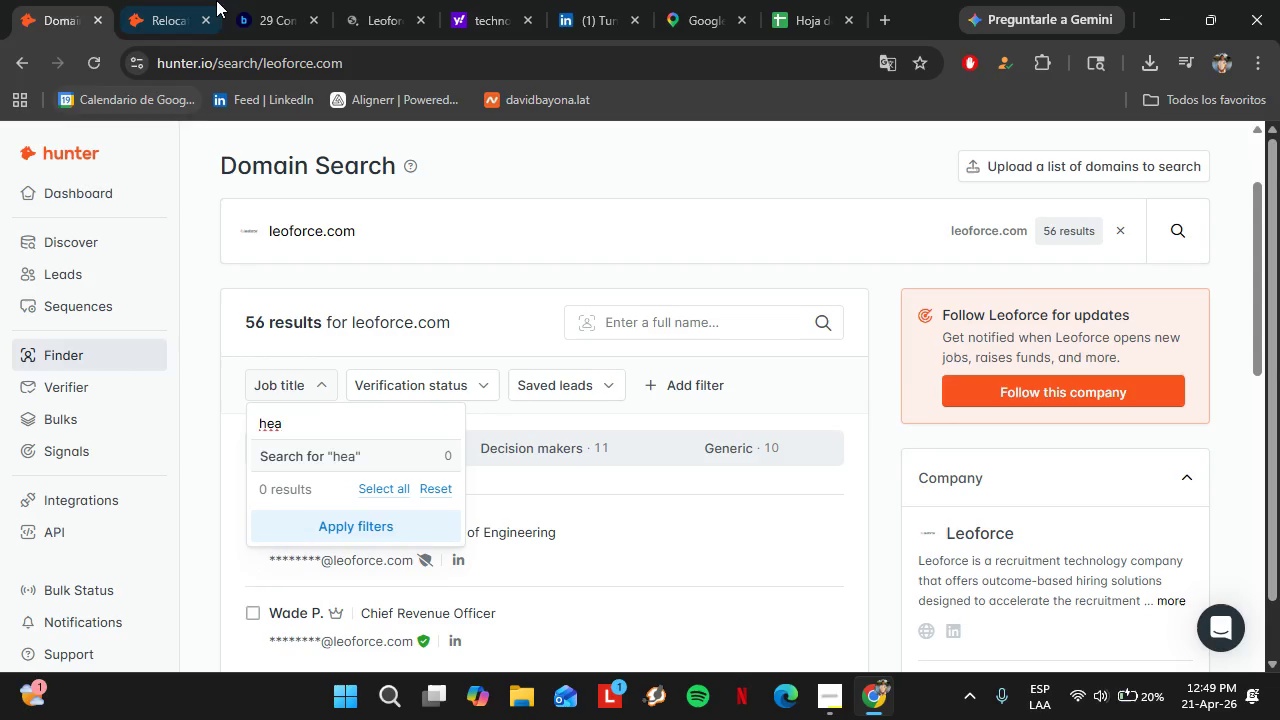 
left_click([249, 0])
 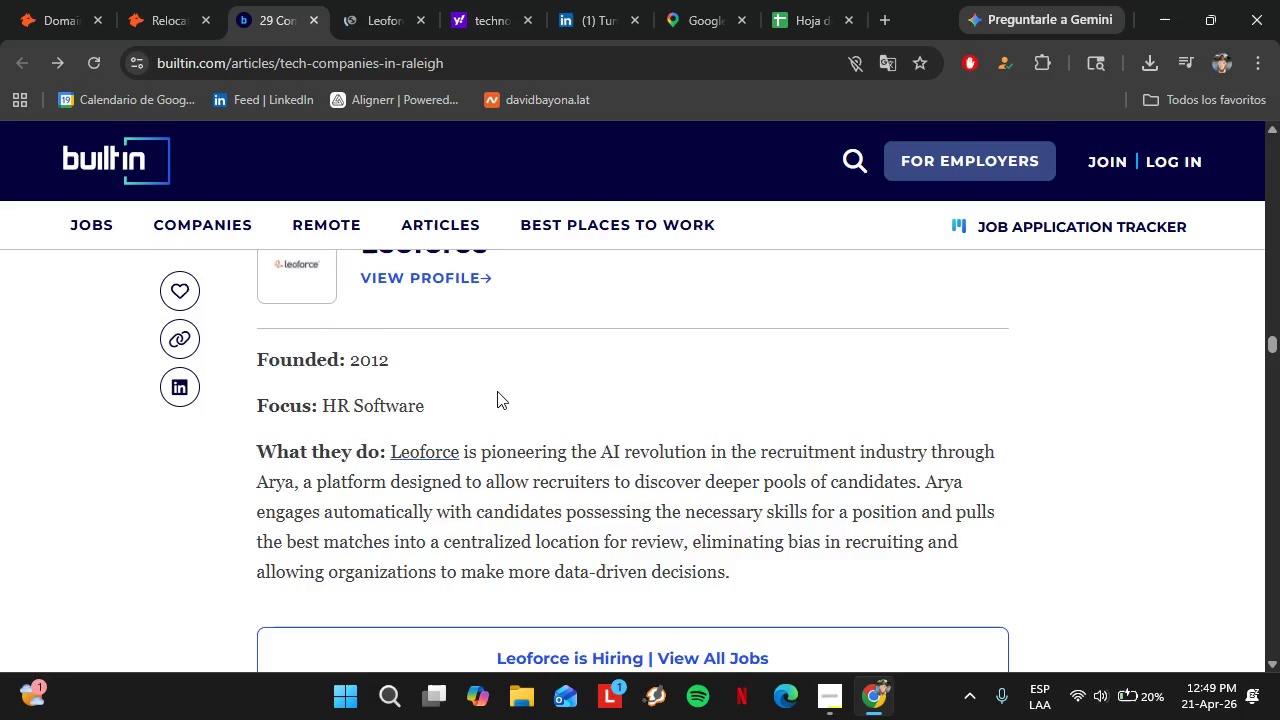 
scroll: coordinate [507, 412], scroll_direction: down, amount: 6.0
 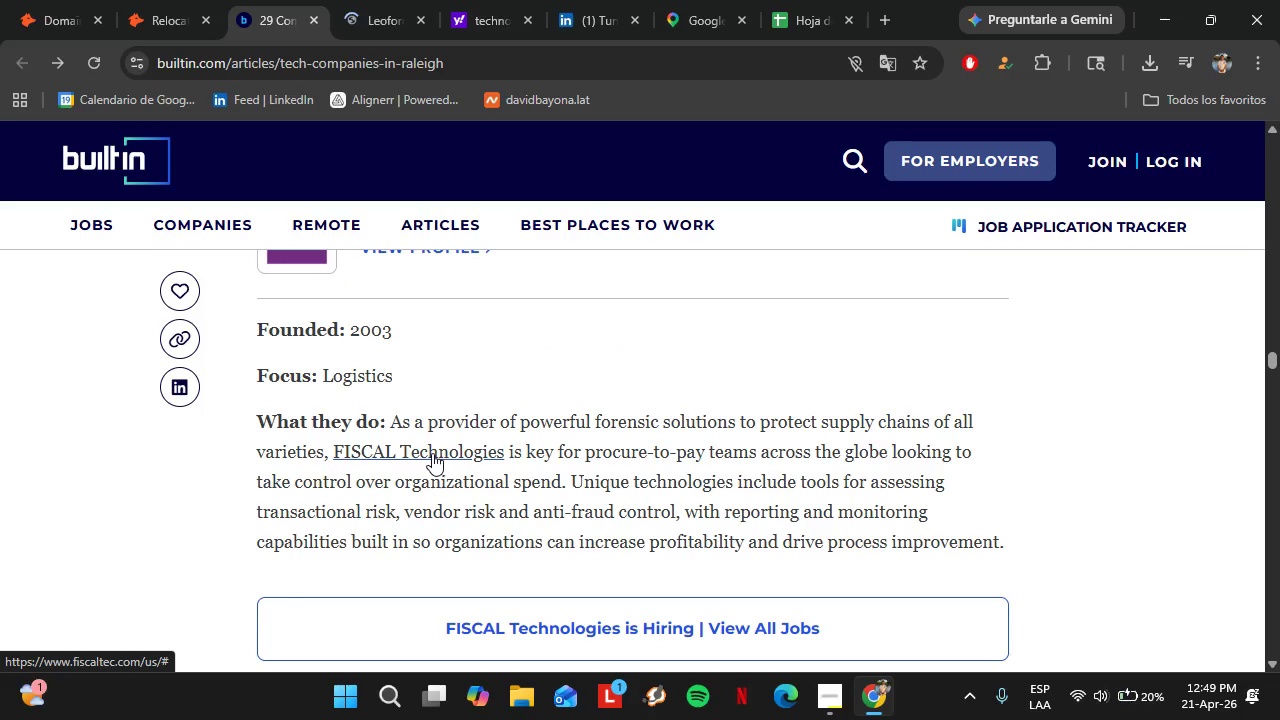 
wait(8.87)
 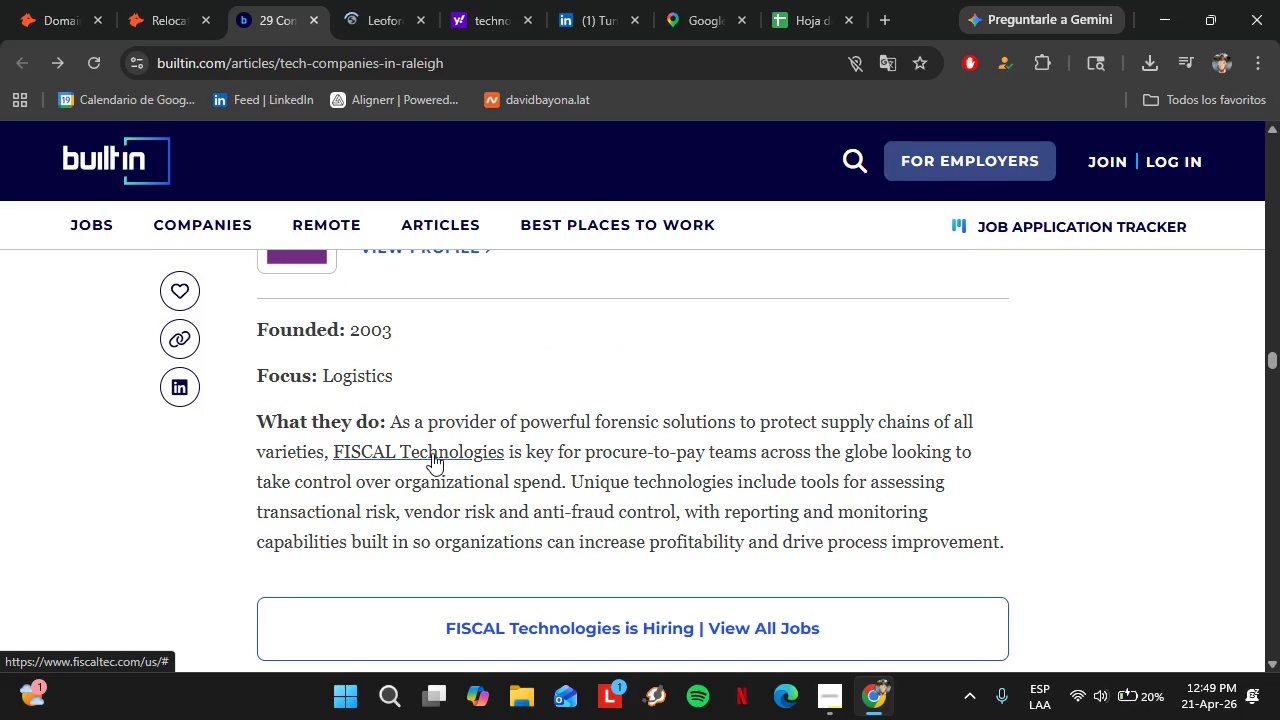 
scroll: coordinate [432, 452], scroll_direction: up, amount: 1.0
 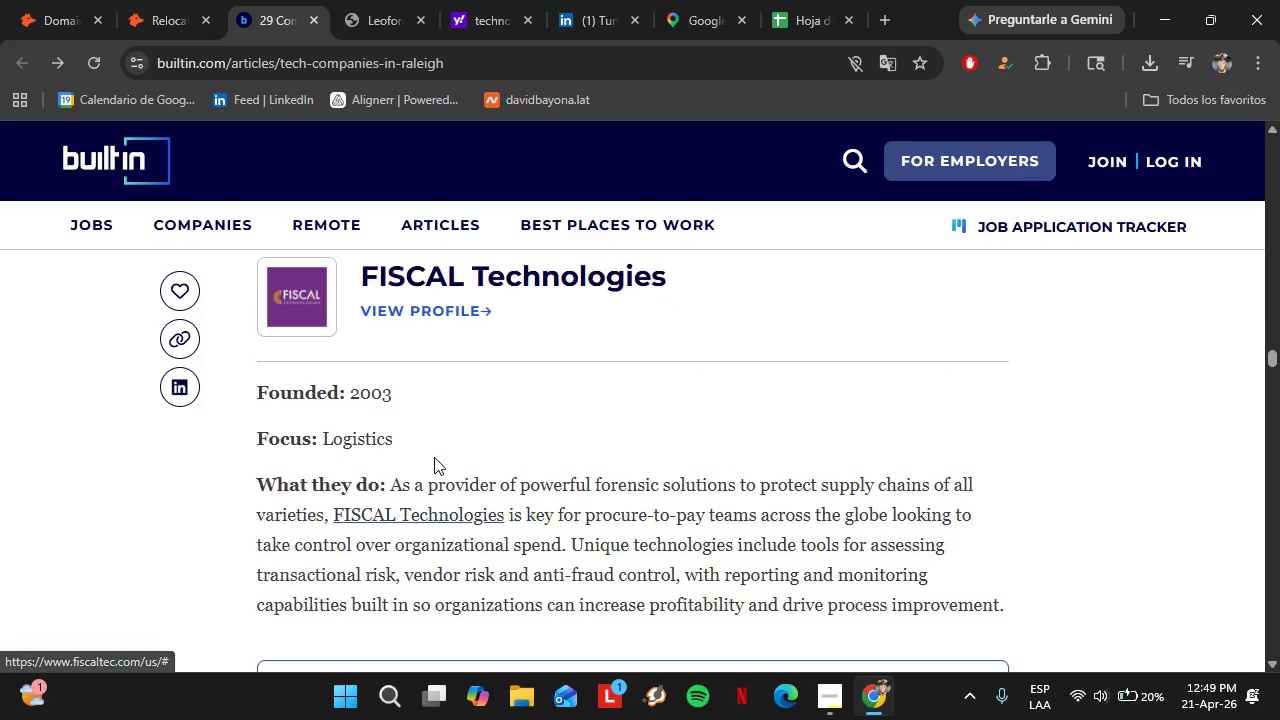 
scroll: coordinate [438, 457], scroll_direction: down, amount: 1.0
 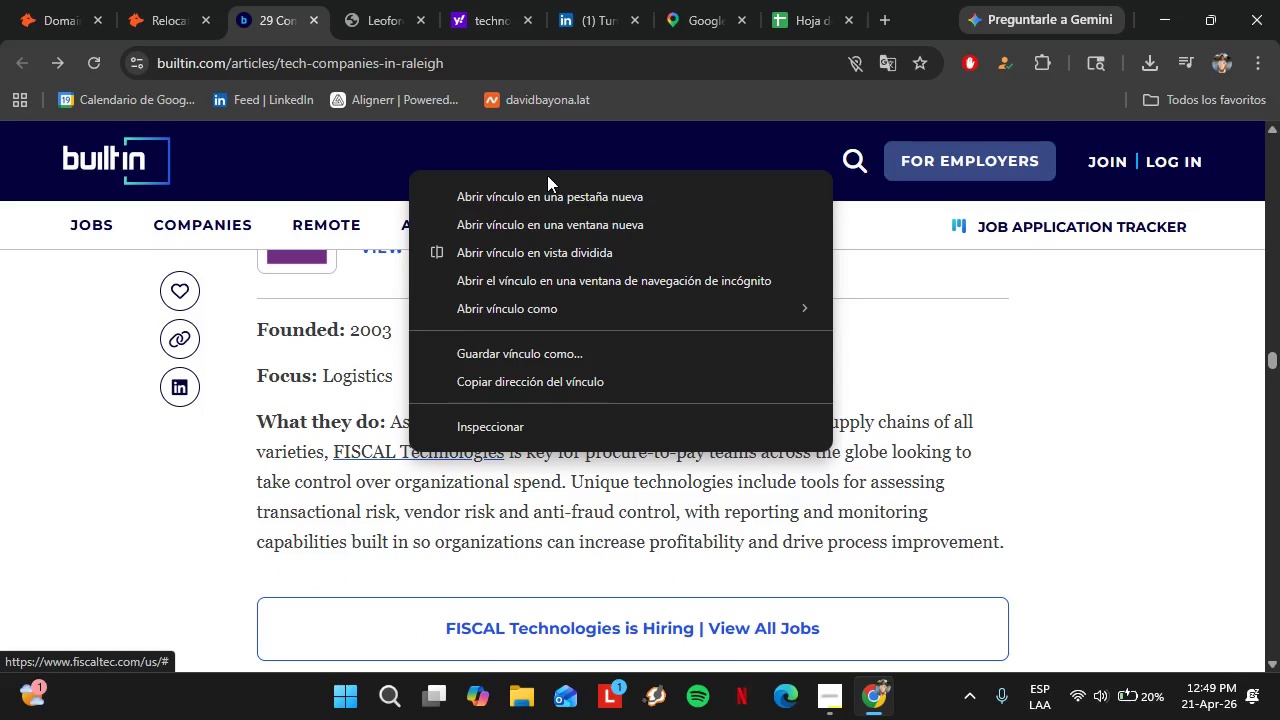 
left_click([538, 195])
 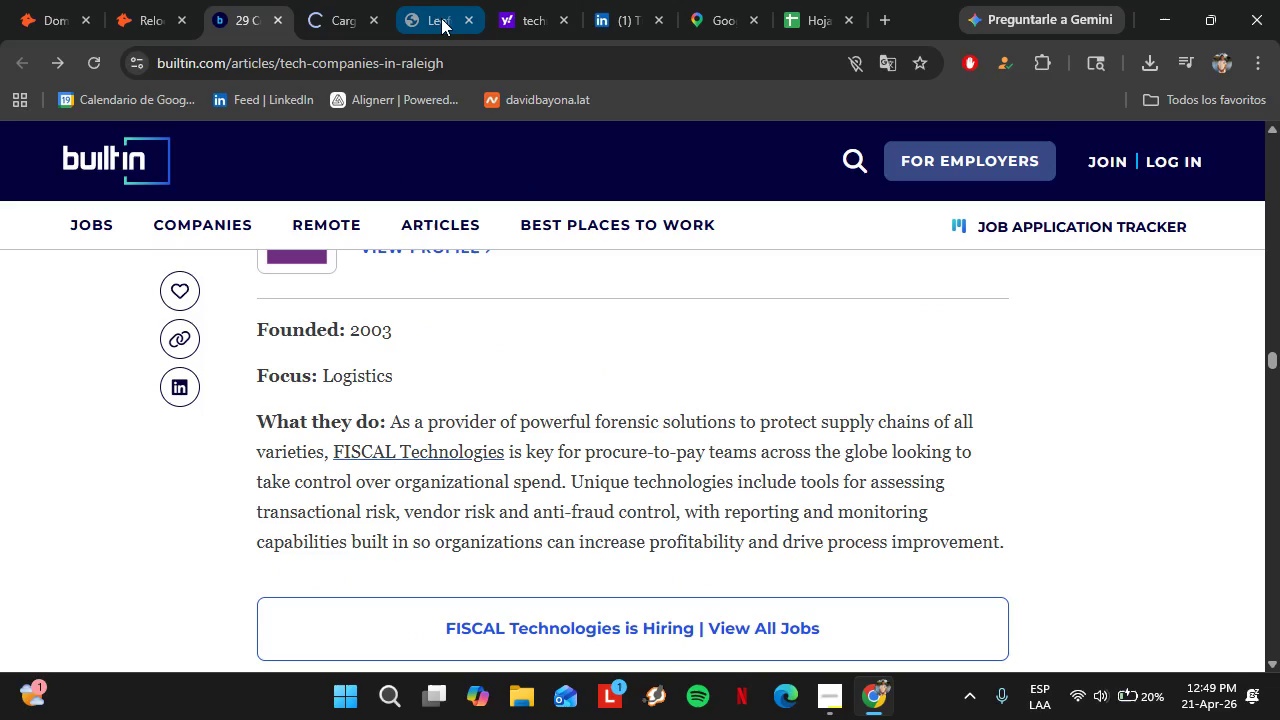 
left_click([441, 17])
 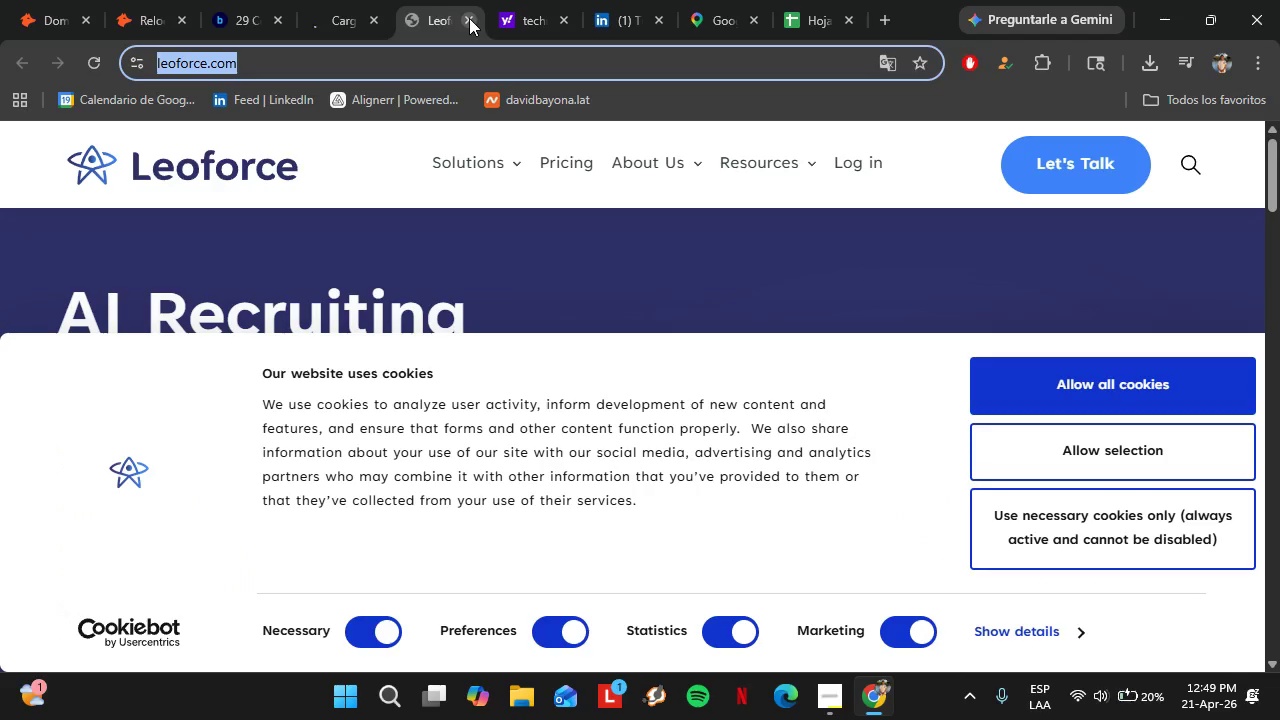 
left_click([469, 18])
 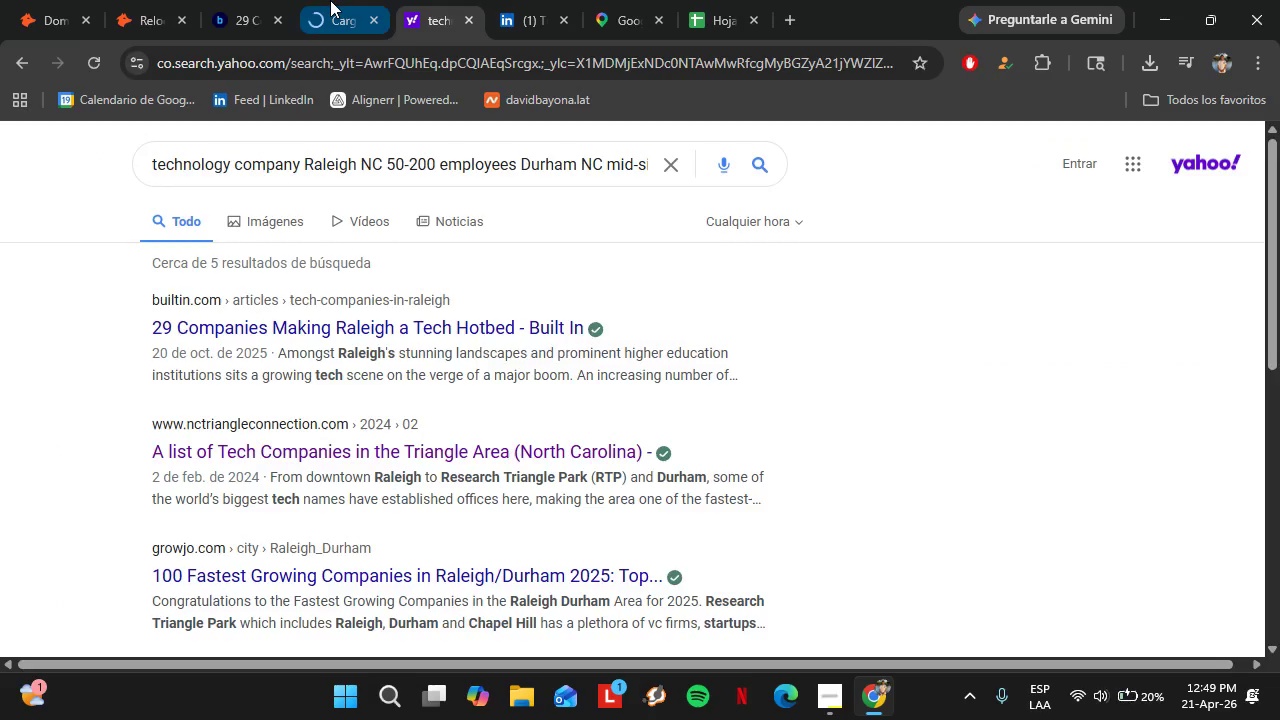 
left_click([330, 0])
 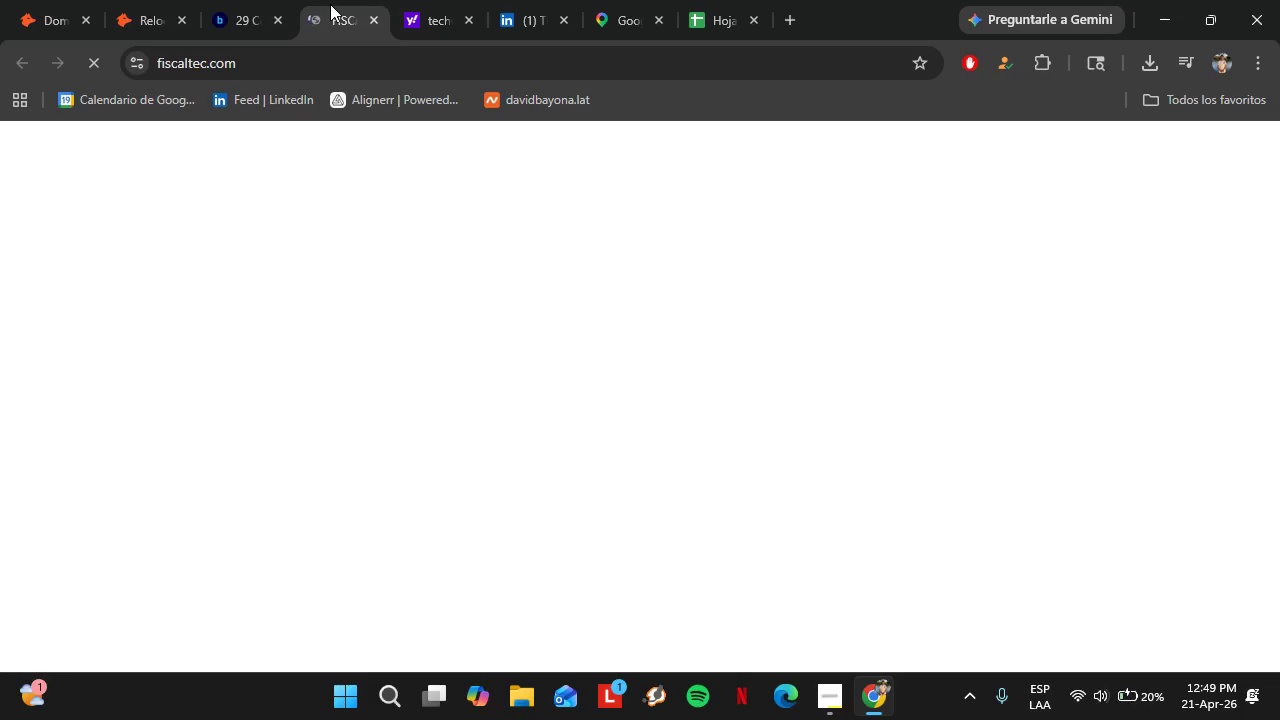 
wait(9.3)
 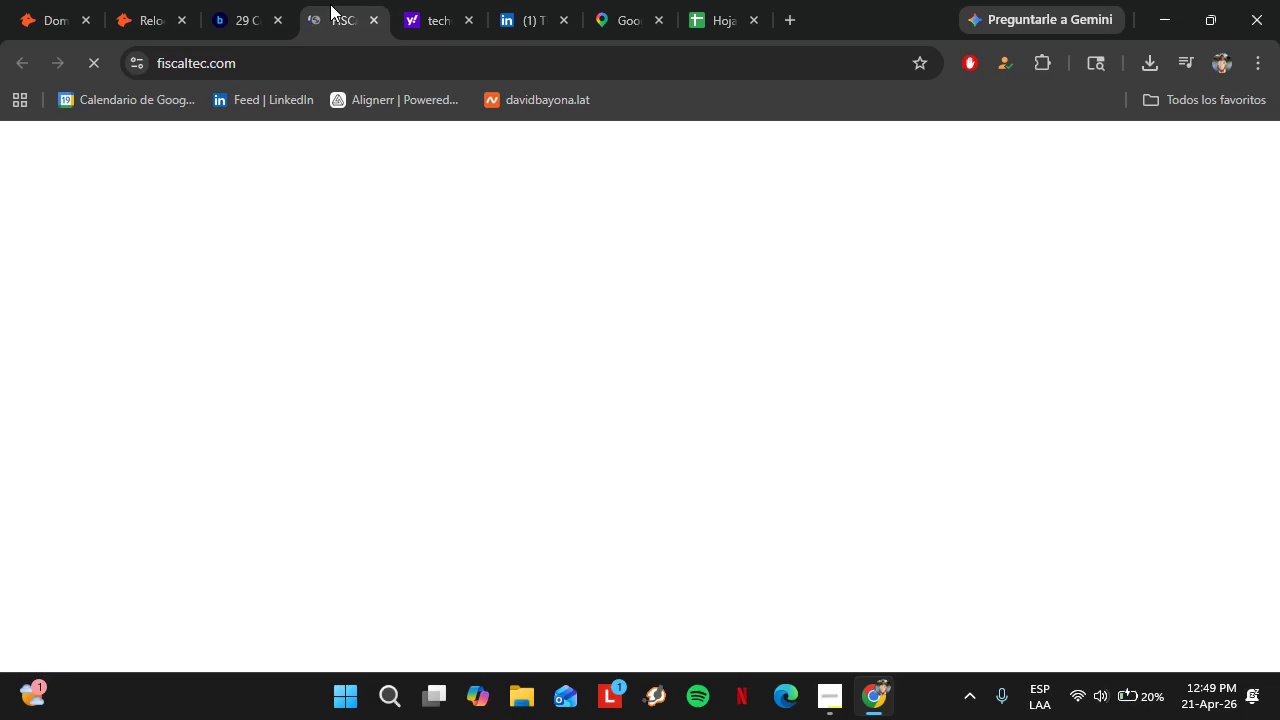 
left_click([236, 59])
 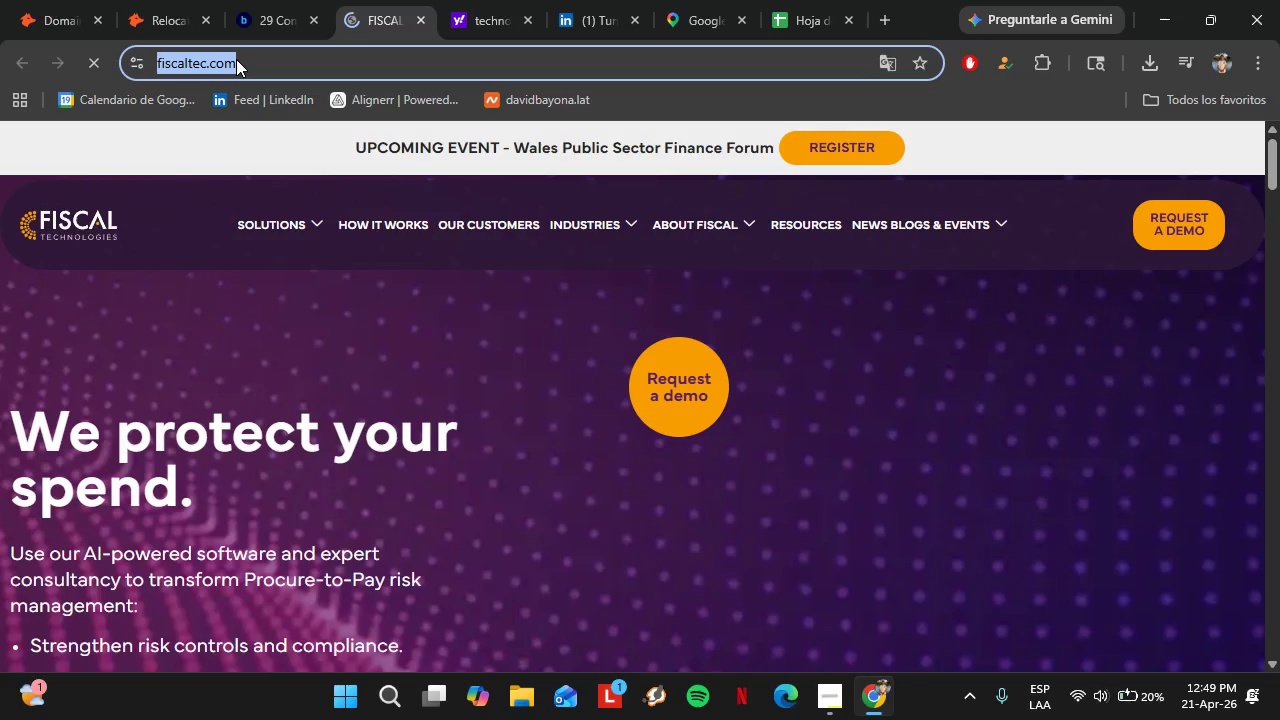 
key(Control+C)
 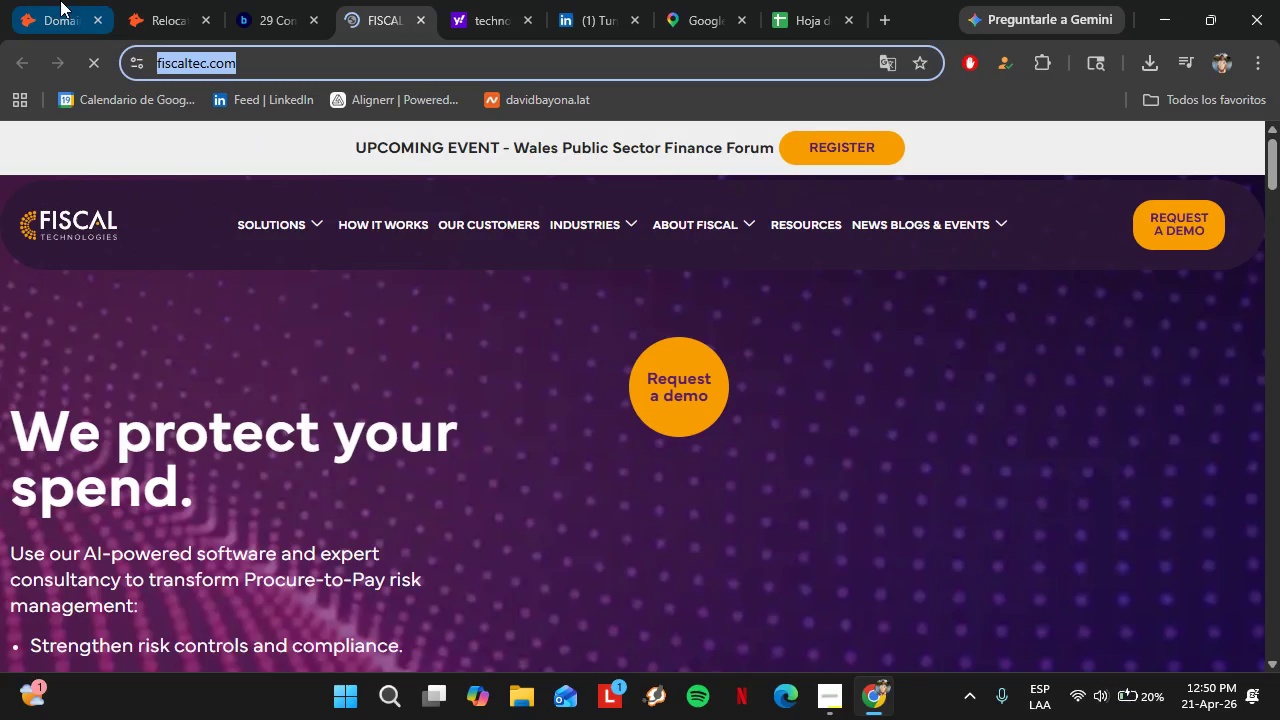 
left_click([42, 0])
 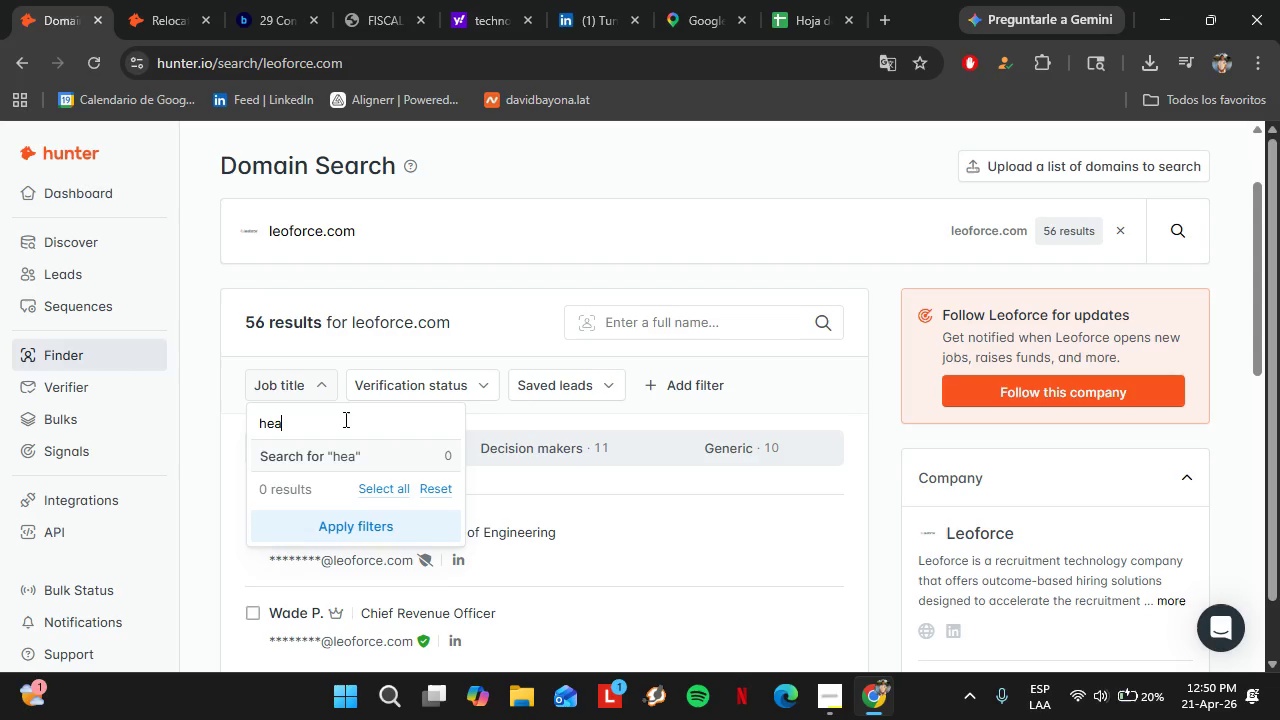 
double_click([344, 419])
 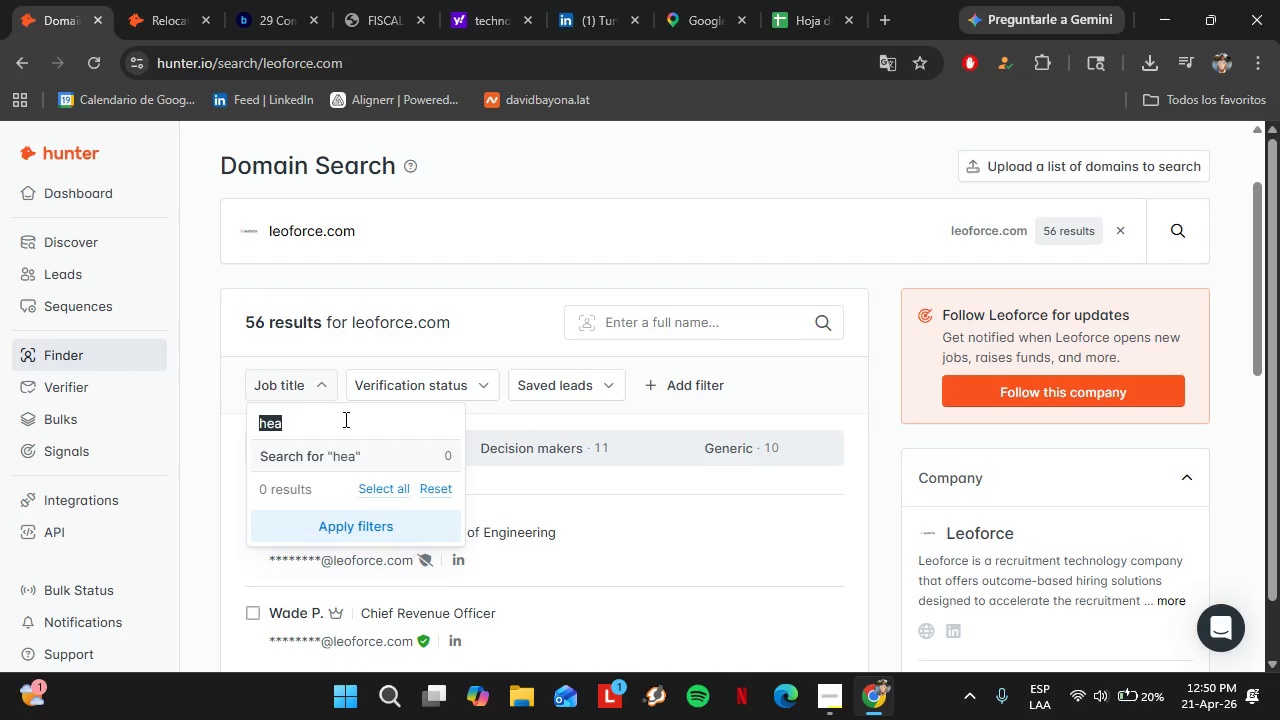 
triple_click([344, 419])
 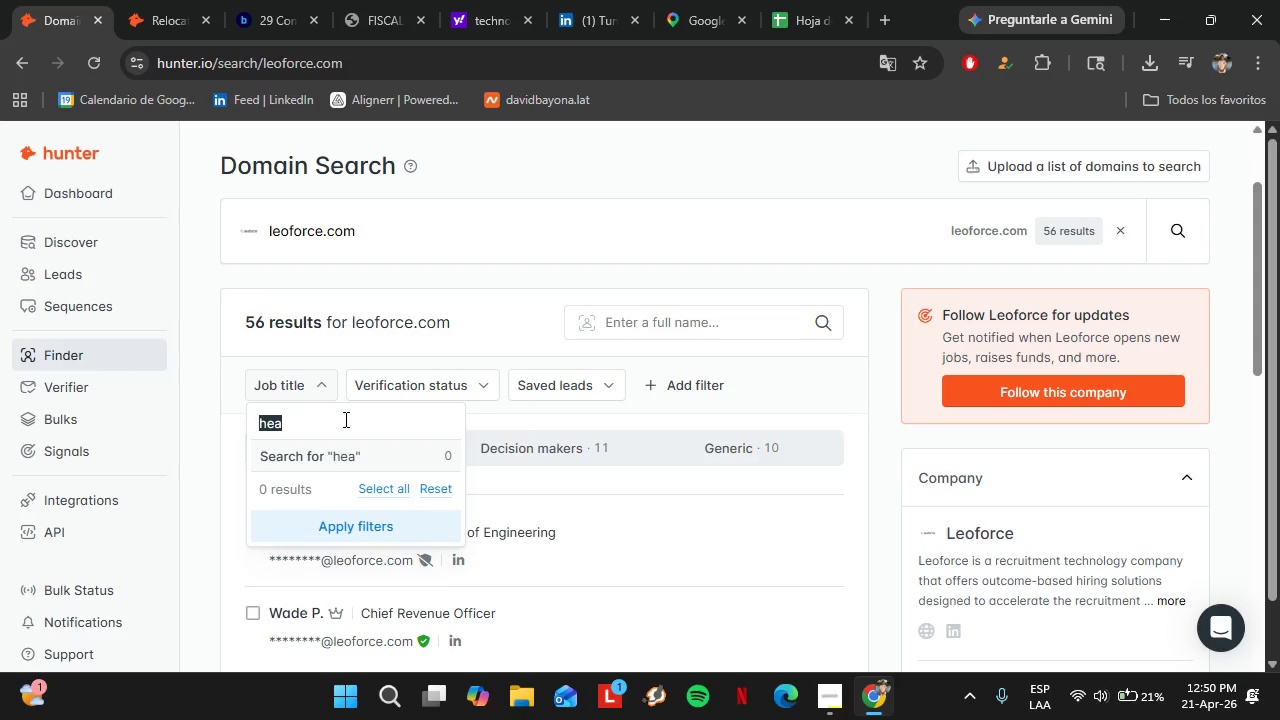 
hold_key(key=ControlLeft, duration=0.41)
 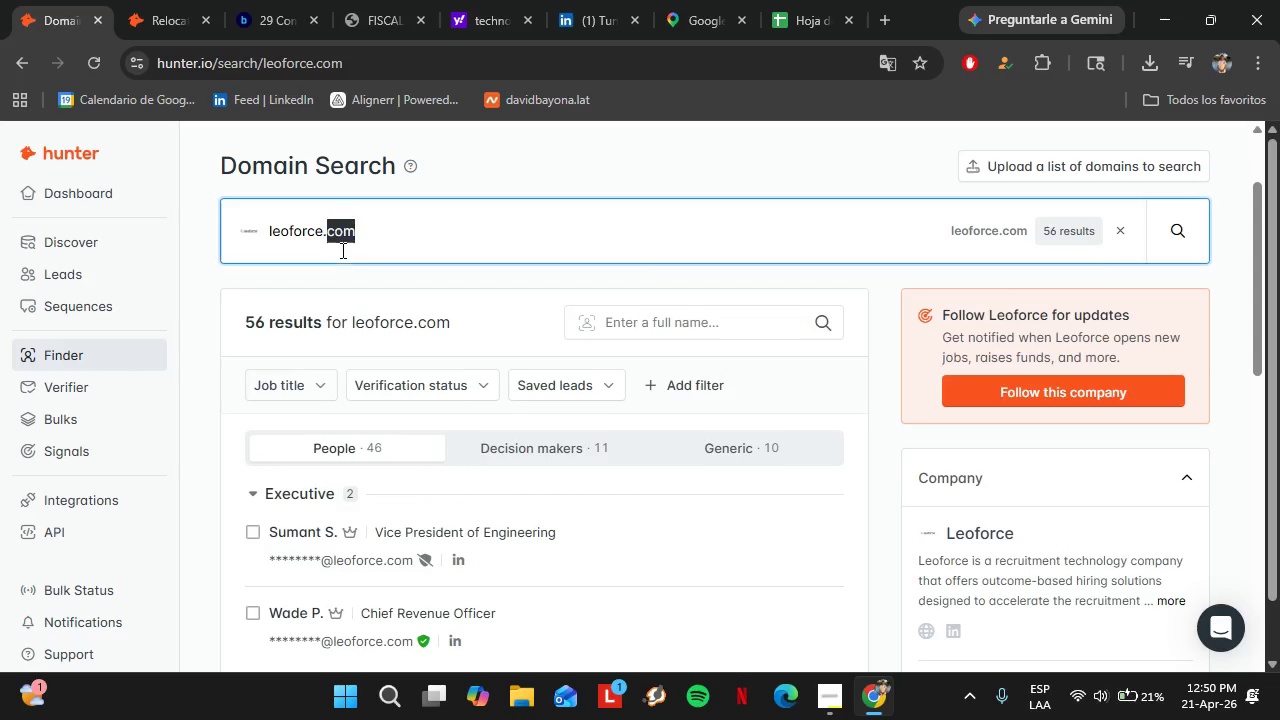 
double_click([341, 250])
 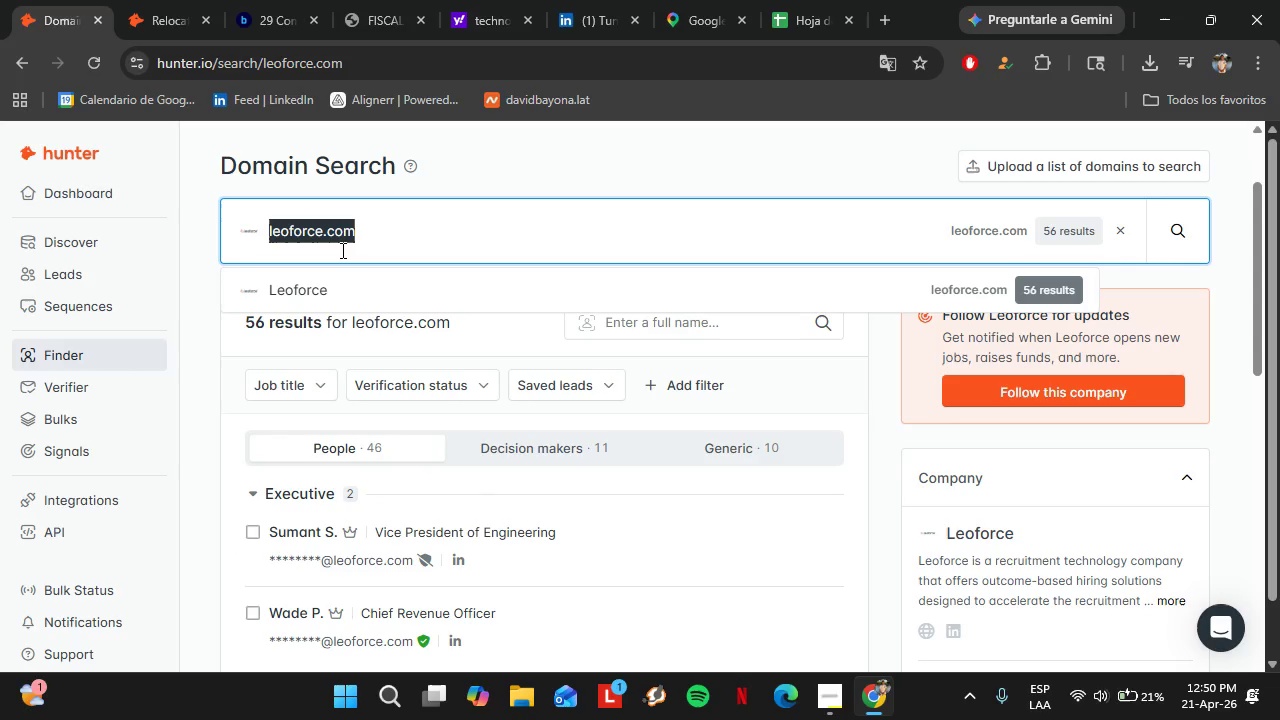 
triple_click([341, 250])
 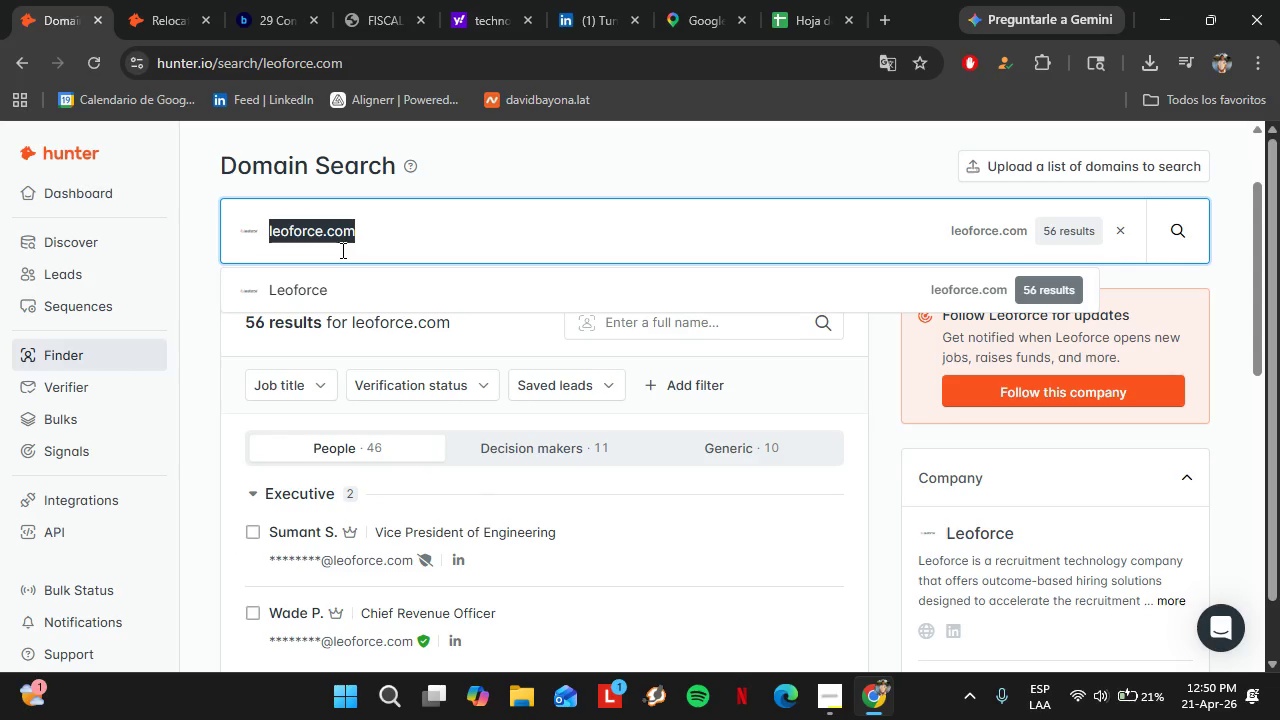 
key(Control+V)
 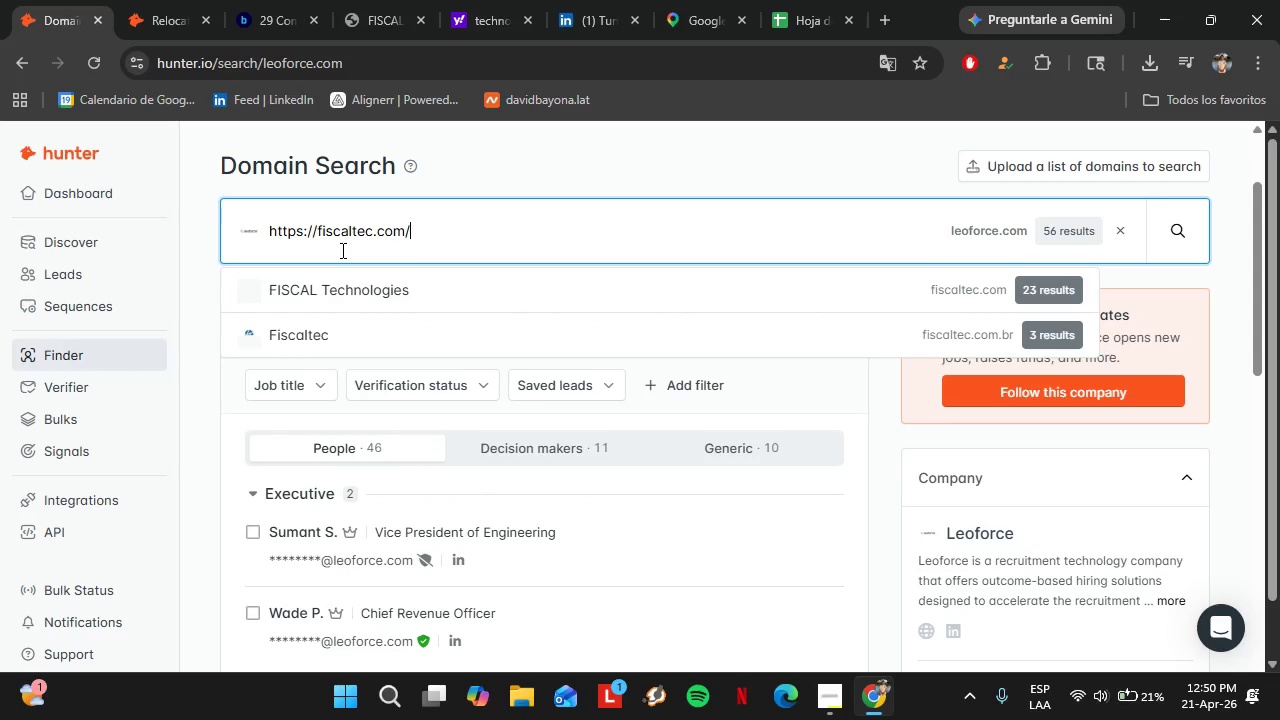 
key(Enter)
 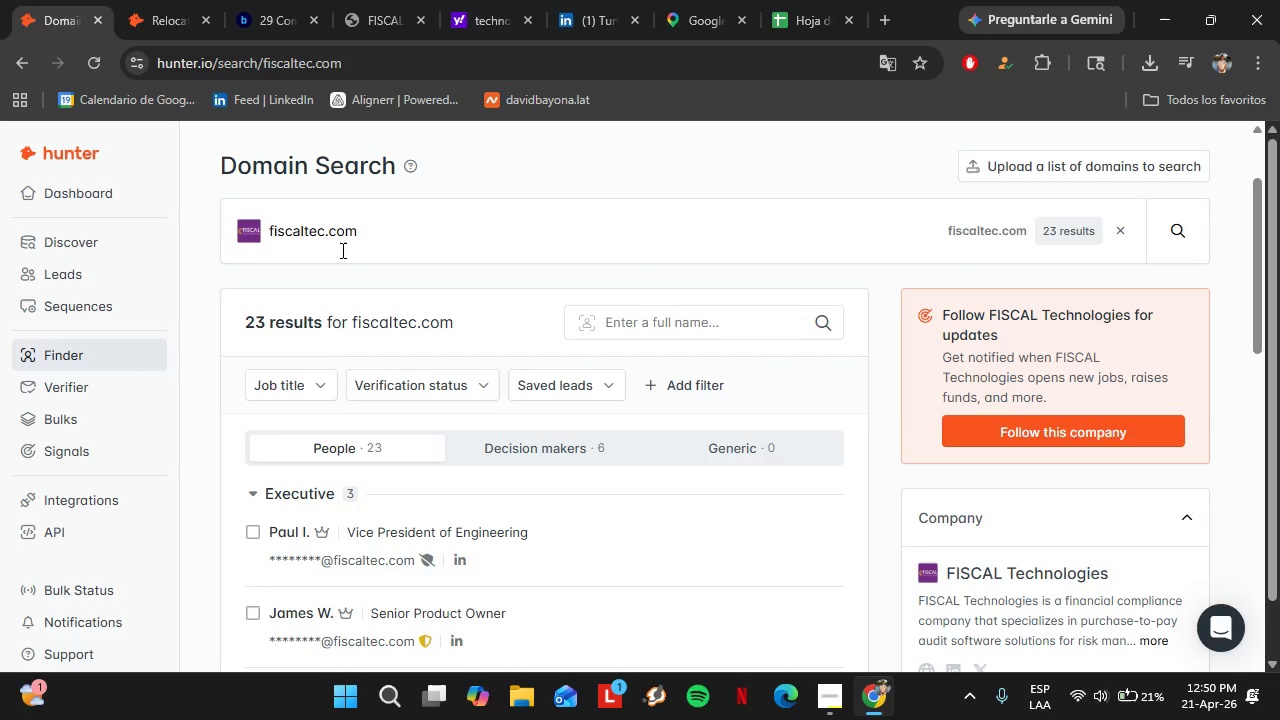 
scroll: coordinate [369, 527], scroll_direction: down, amount: 4.0
 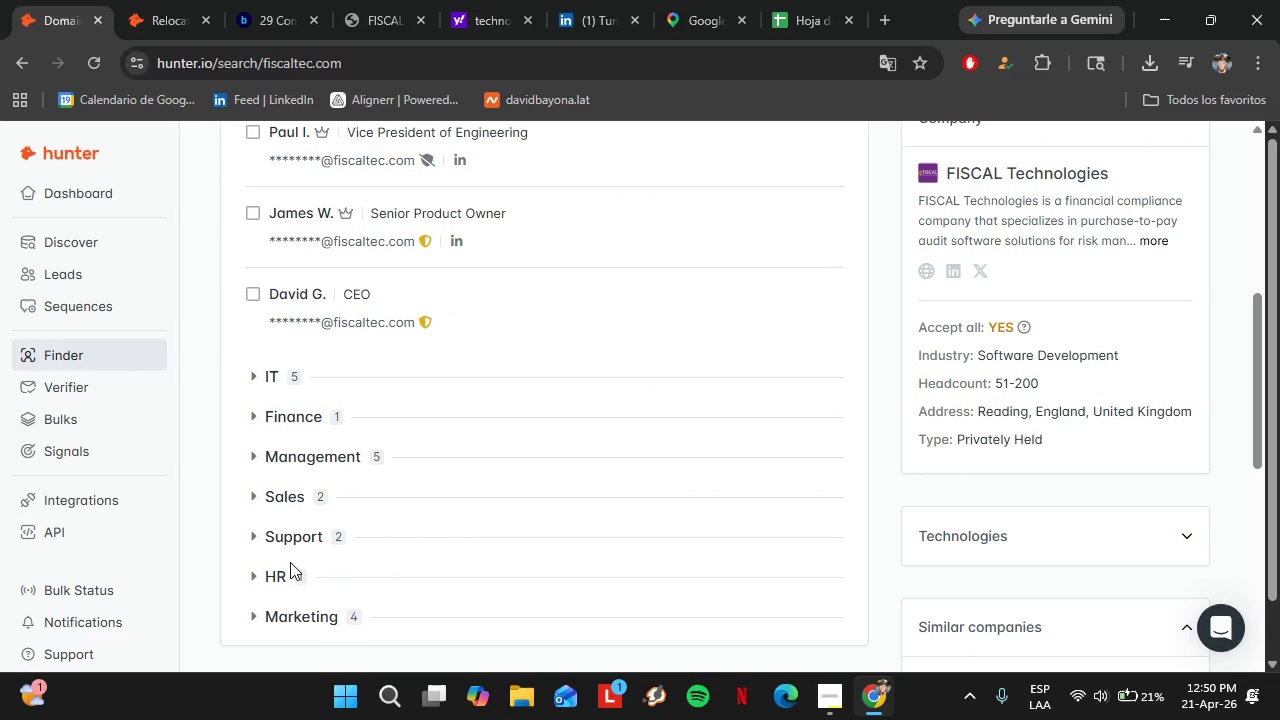 
left_click([267, 585])
 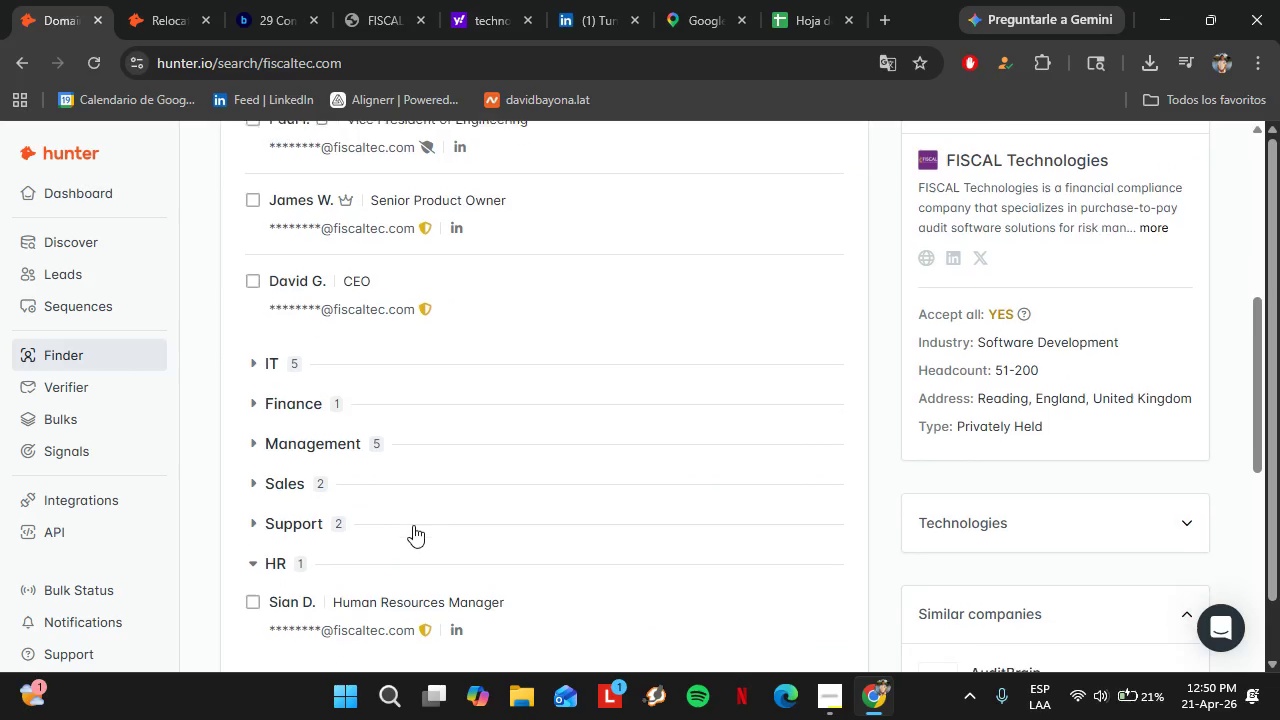 
scroll: coordinate [413, 524], scroll_direction: up, amount: 3.0
 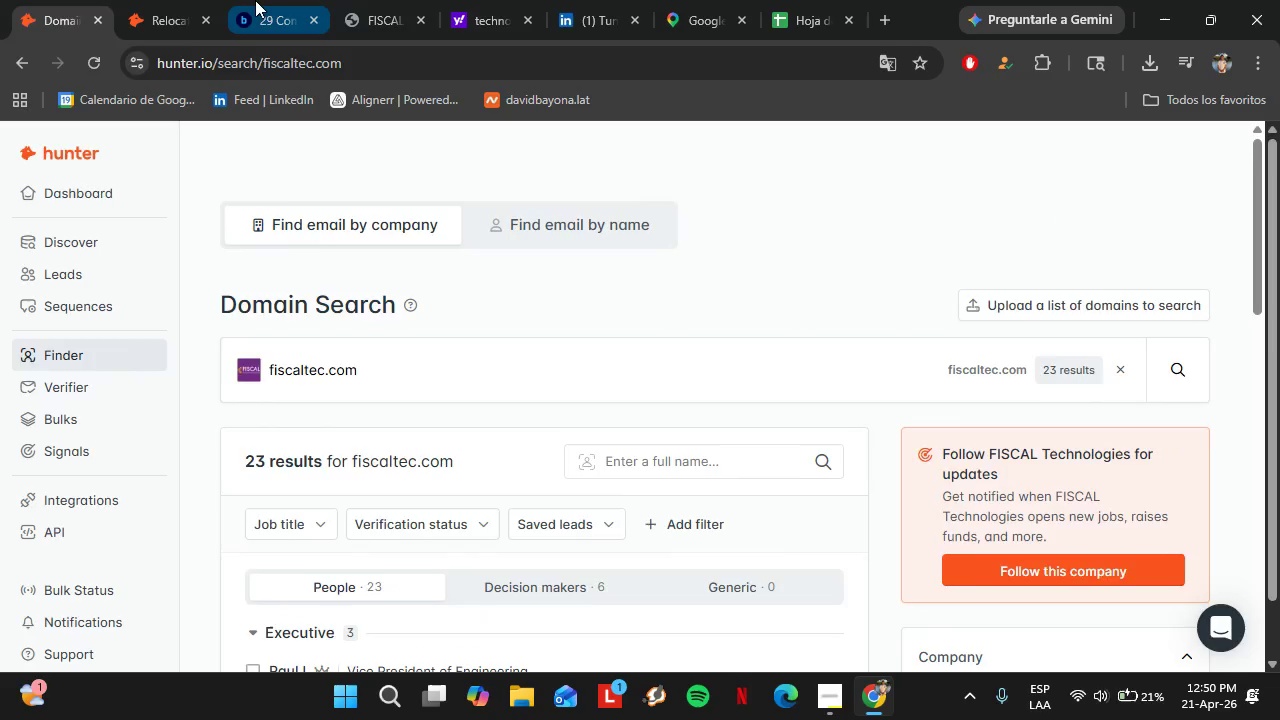 
left_click([257, 0])
 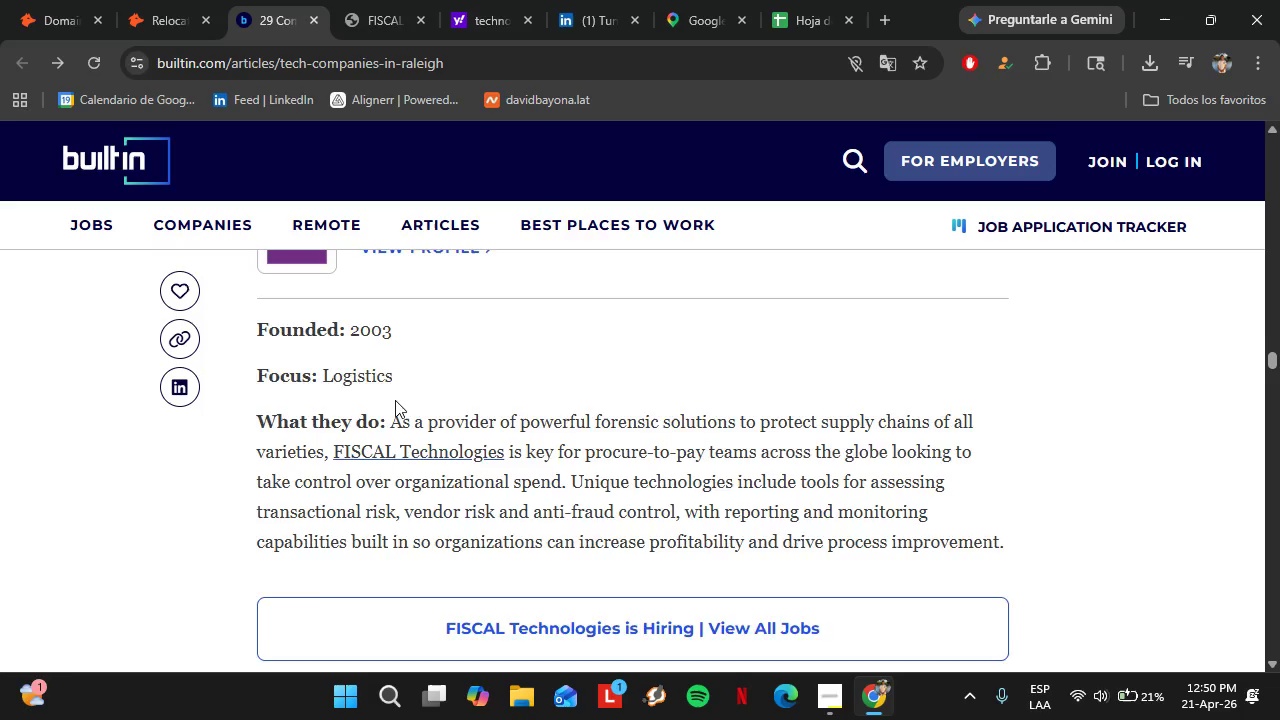 
scroll: coordinate [397, 396], scroll_direction: down, amount: 5.0
 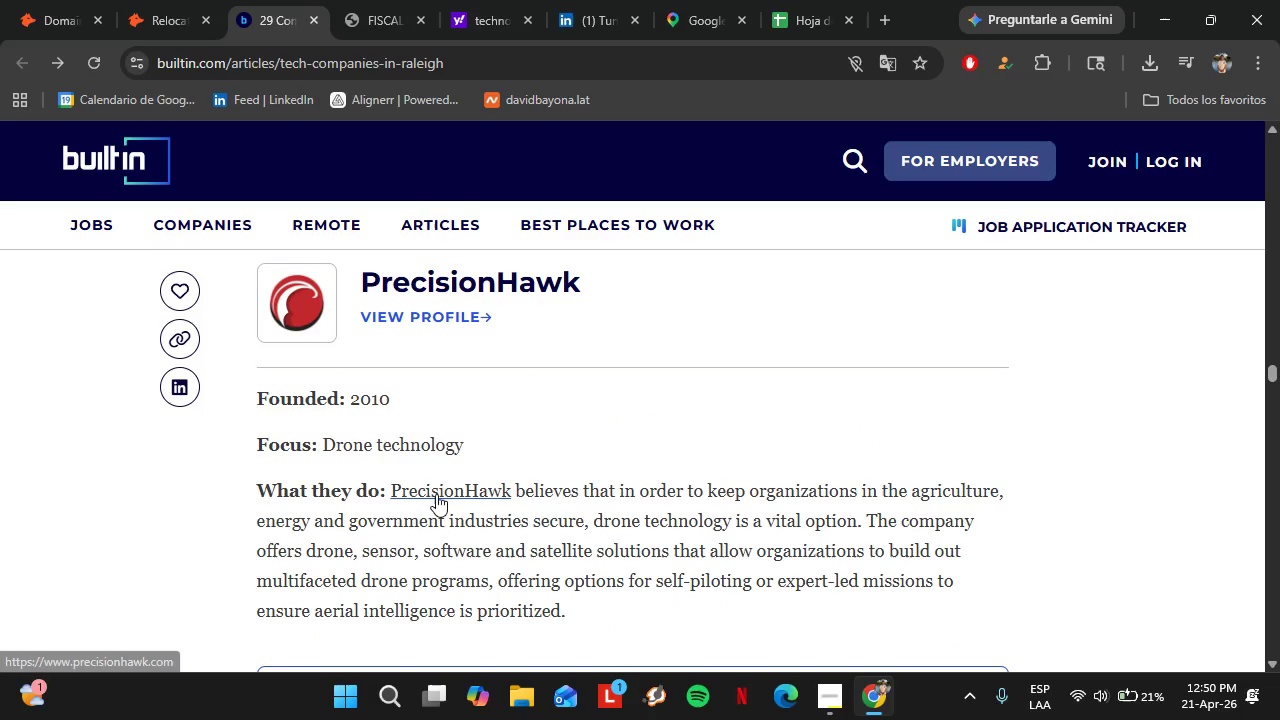 
left_click([436, 494])
 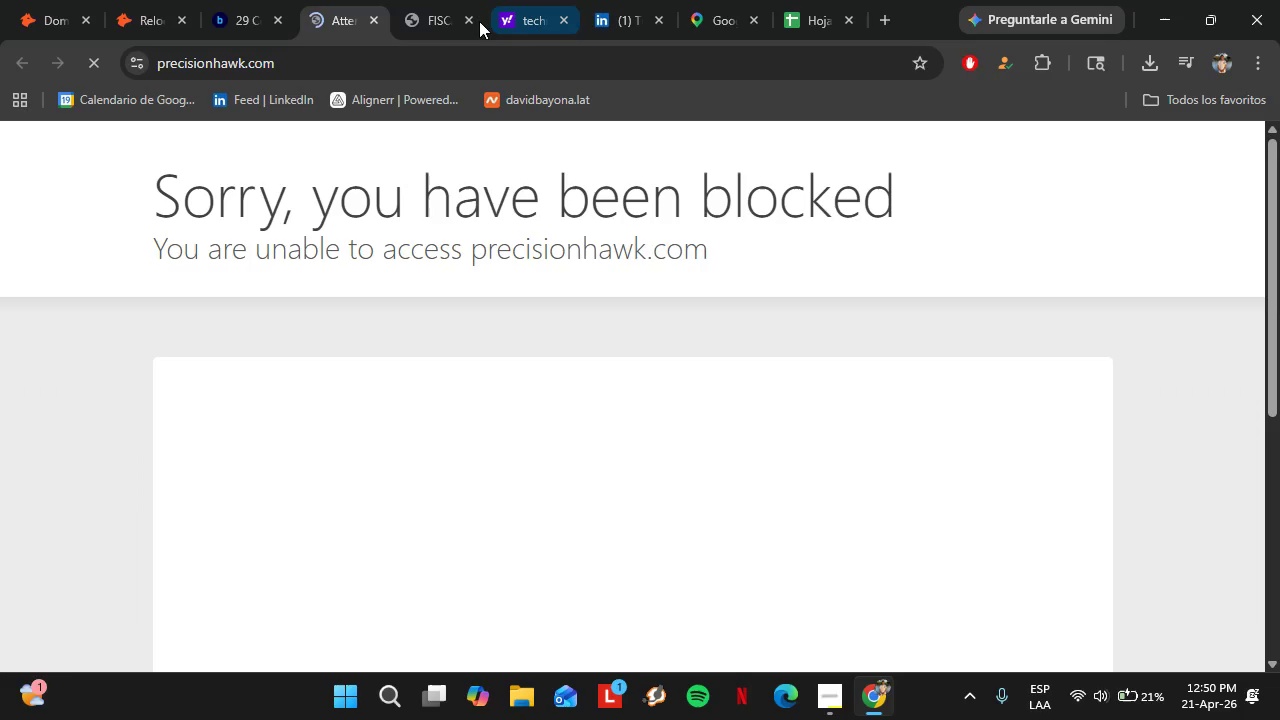 
left_click([474, 17])
 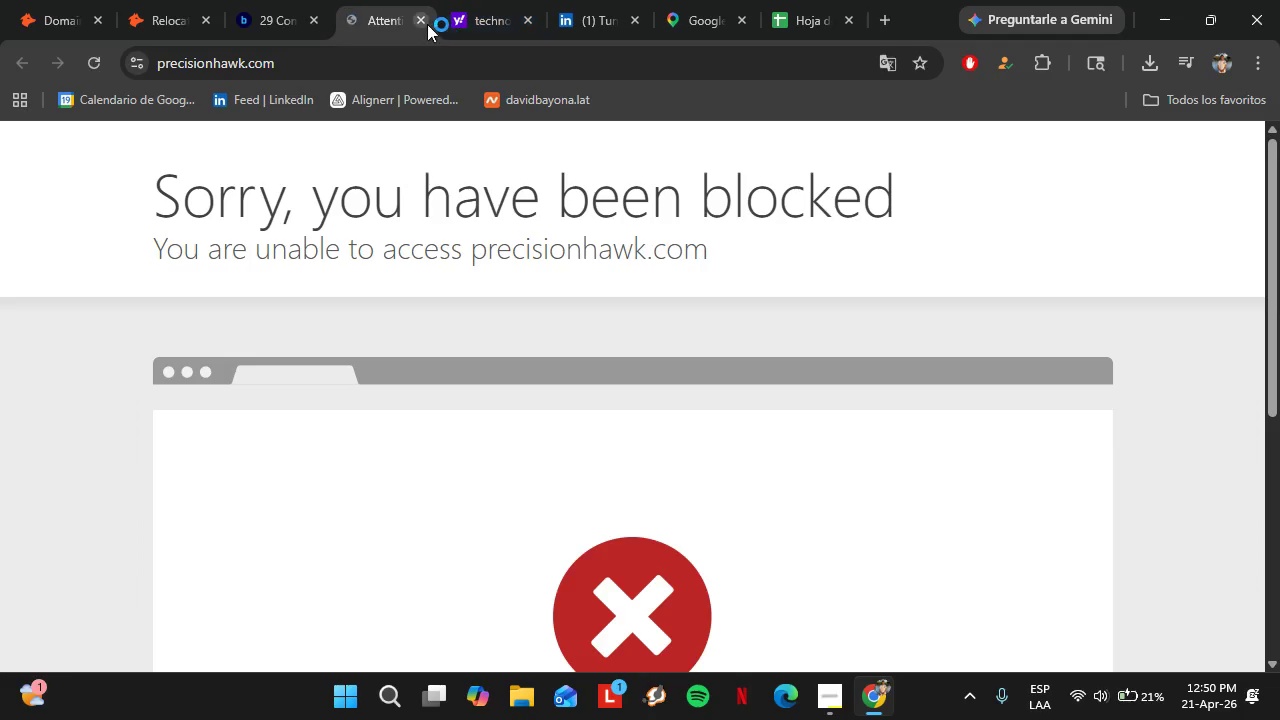 
left_click([425, 22])
 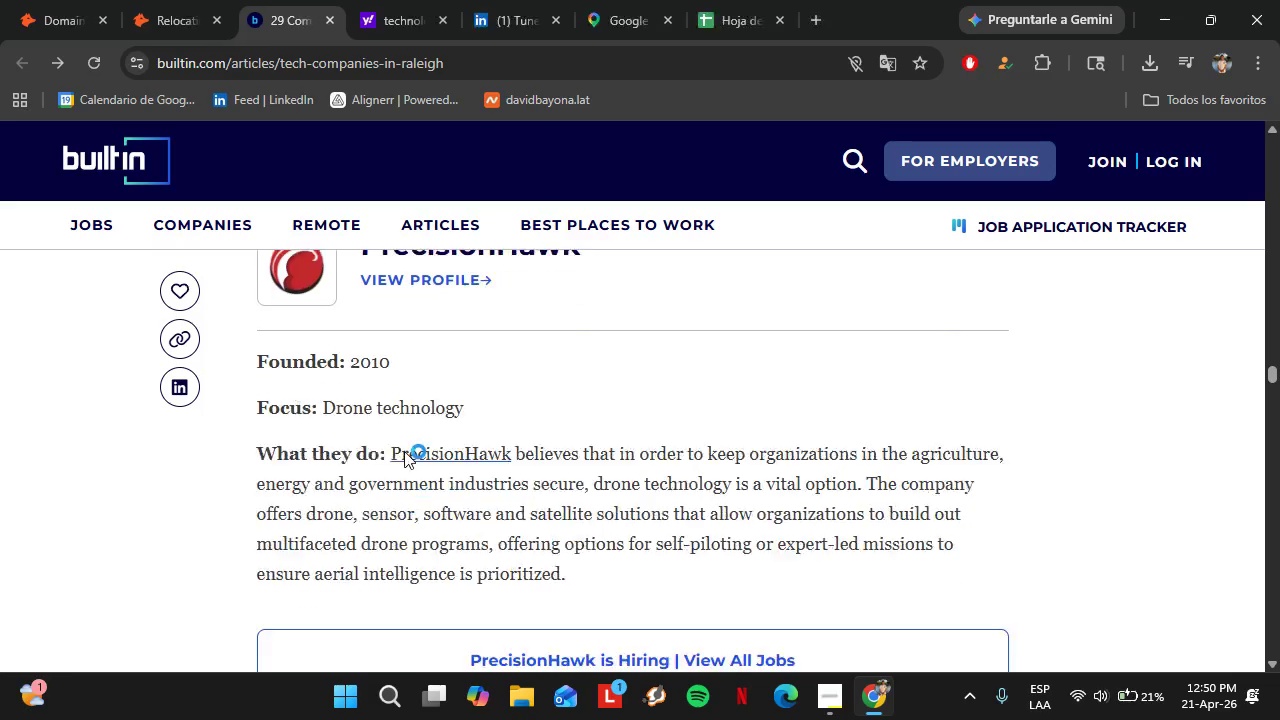 
scroll: coordinate [404, 452], scroll_direction: down, amount: 6.0
 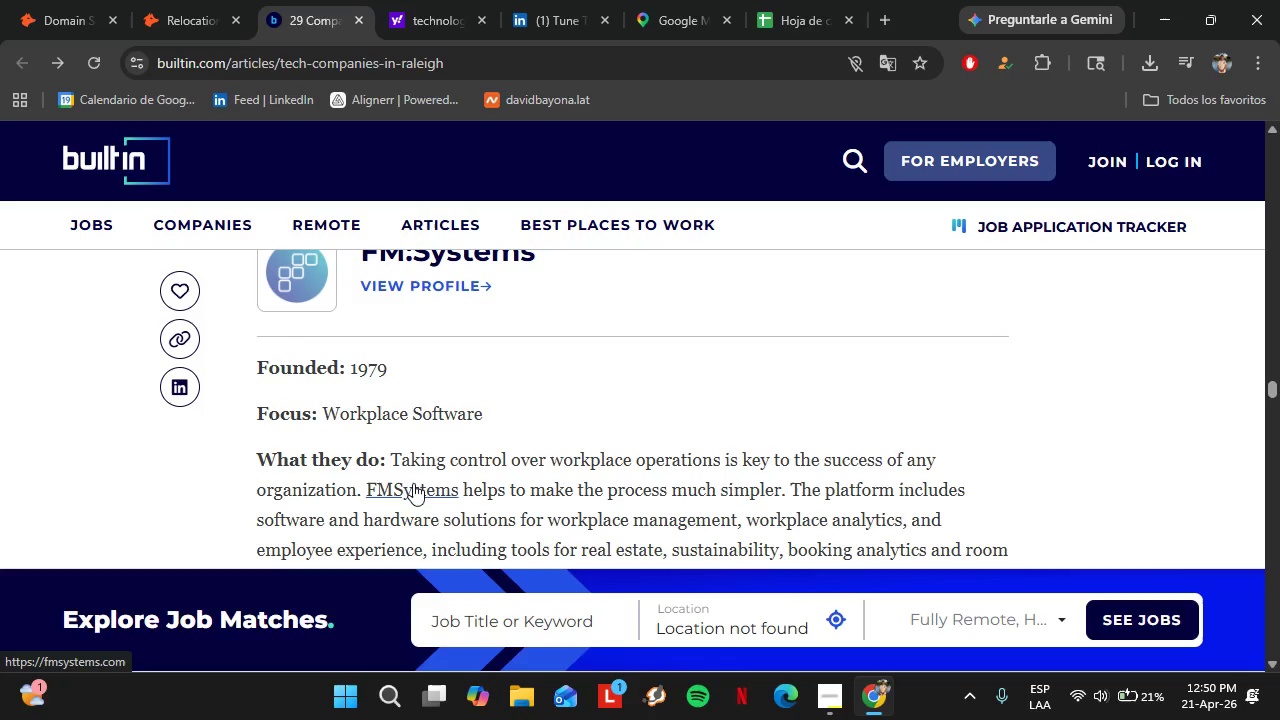 
left_click([413, 483])
 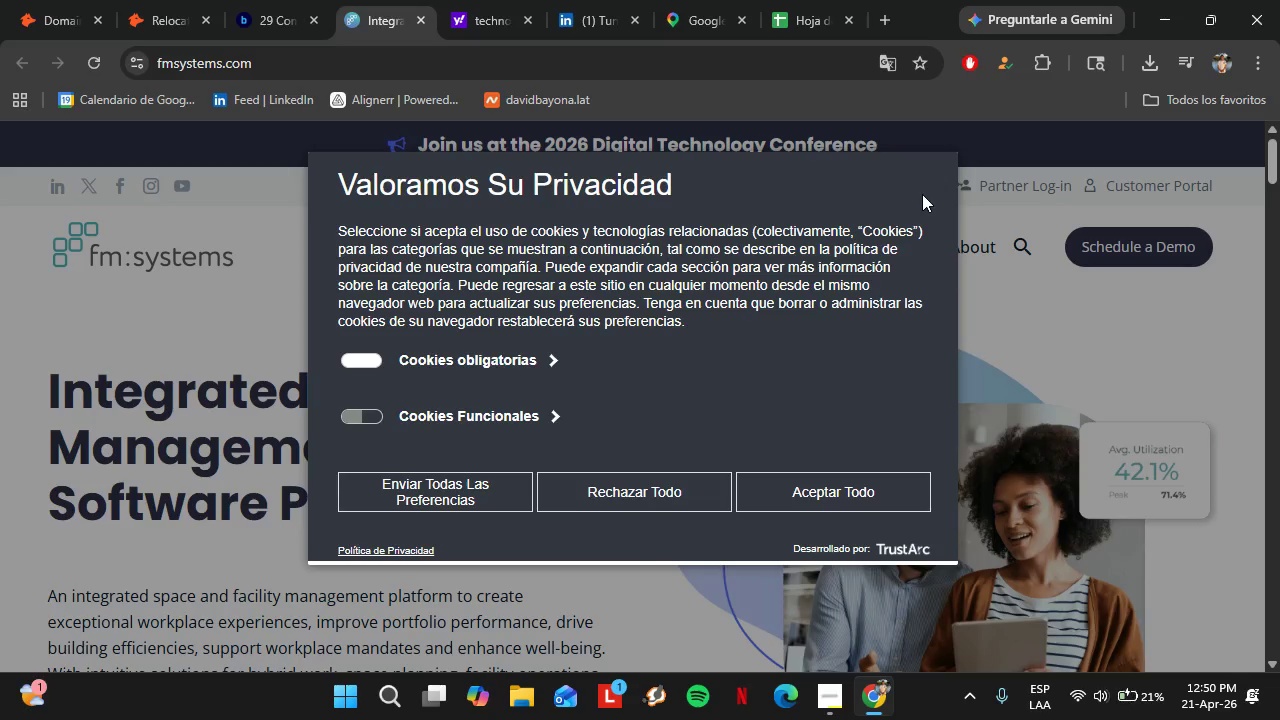 
wait(32.45)
 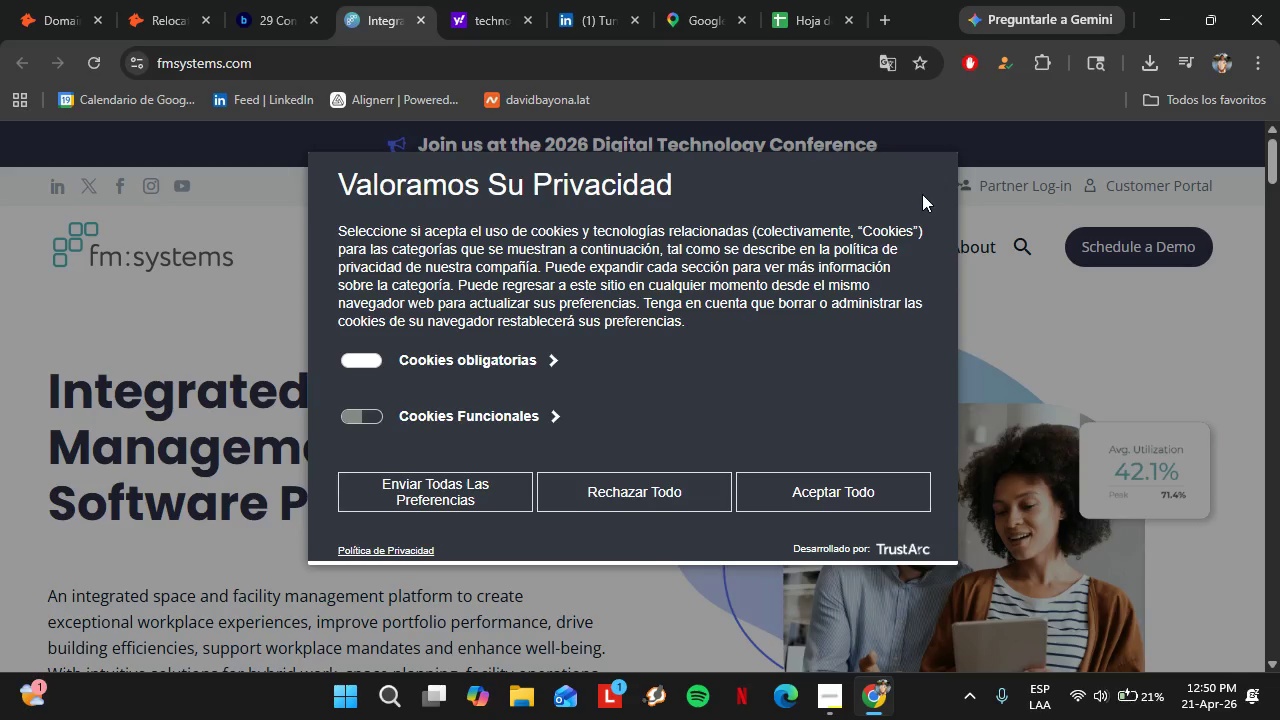 
left_click([649, 495])
 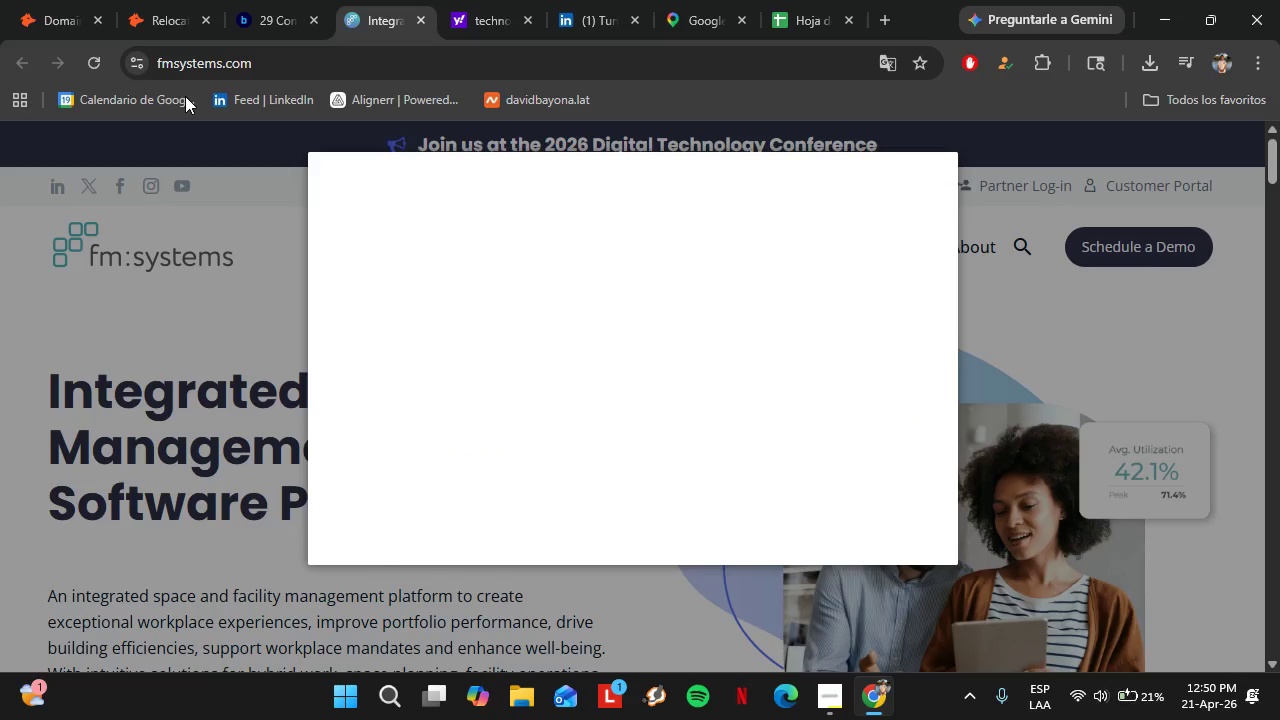 
left_click([207, 60])
 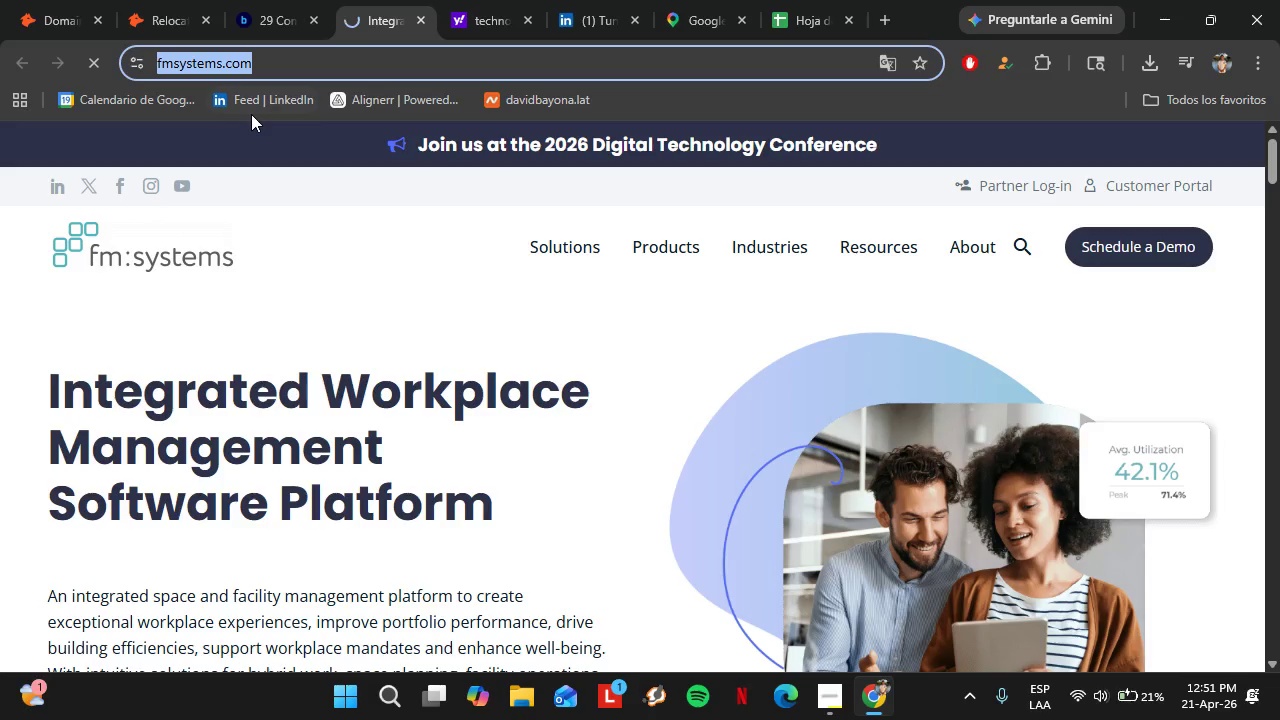 
key(Control+C)
 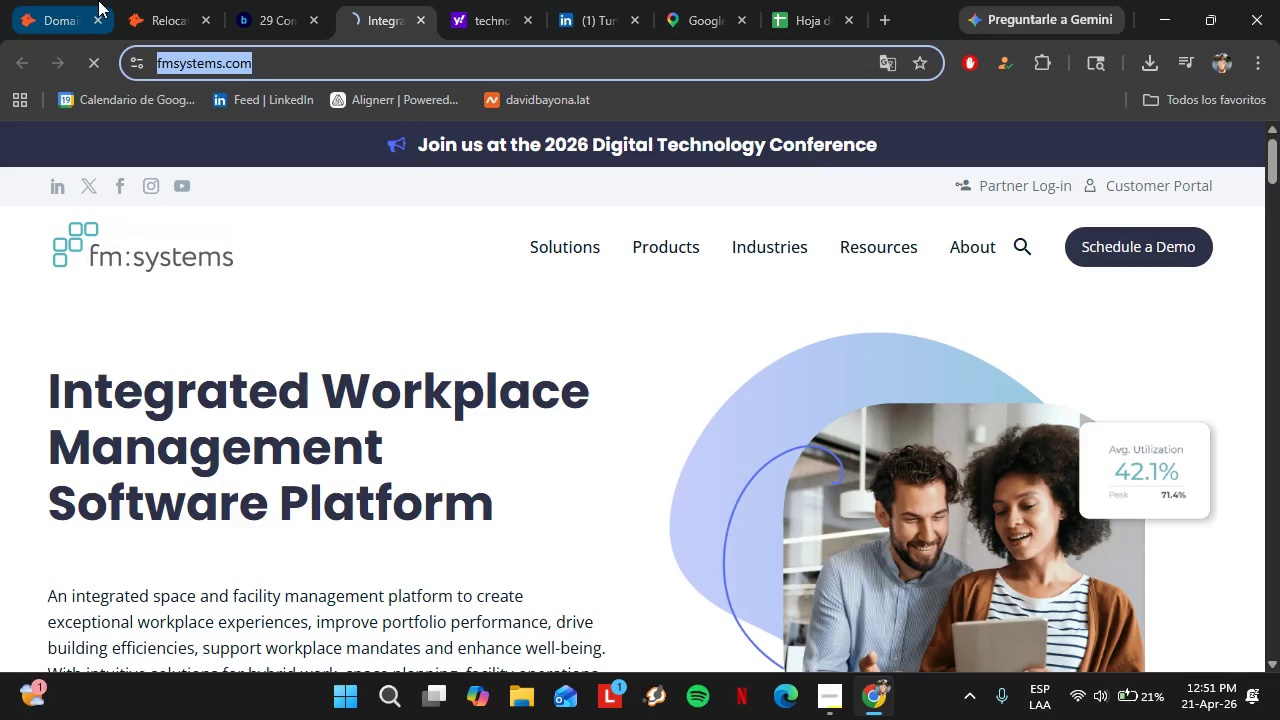 
left_click([73, 0])
 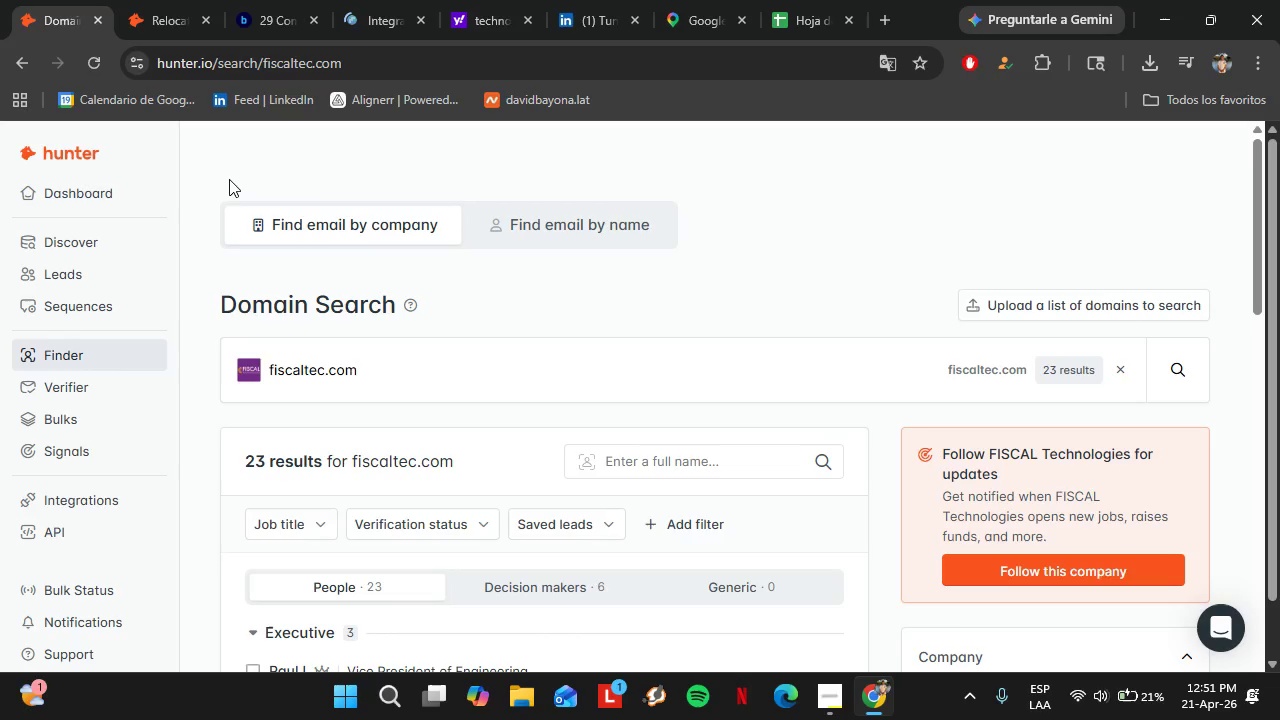 
double_click([355, 367])
 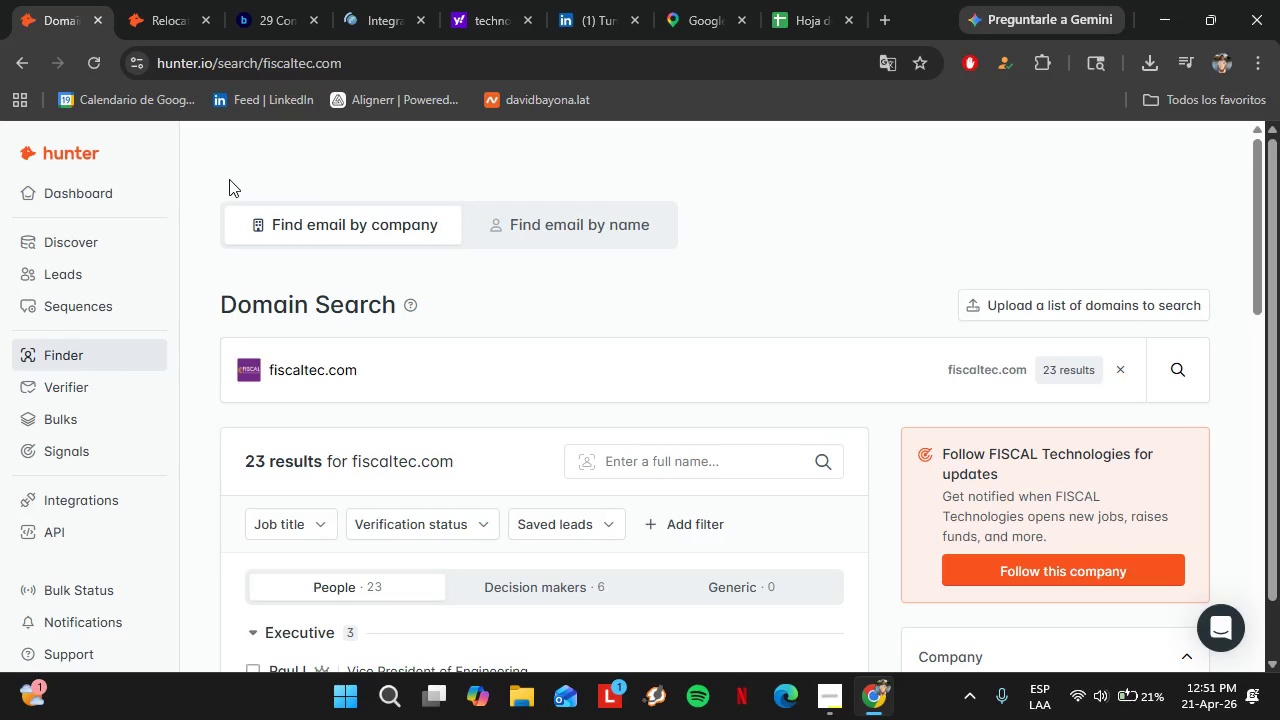 
triple_click([355, 367])
 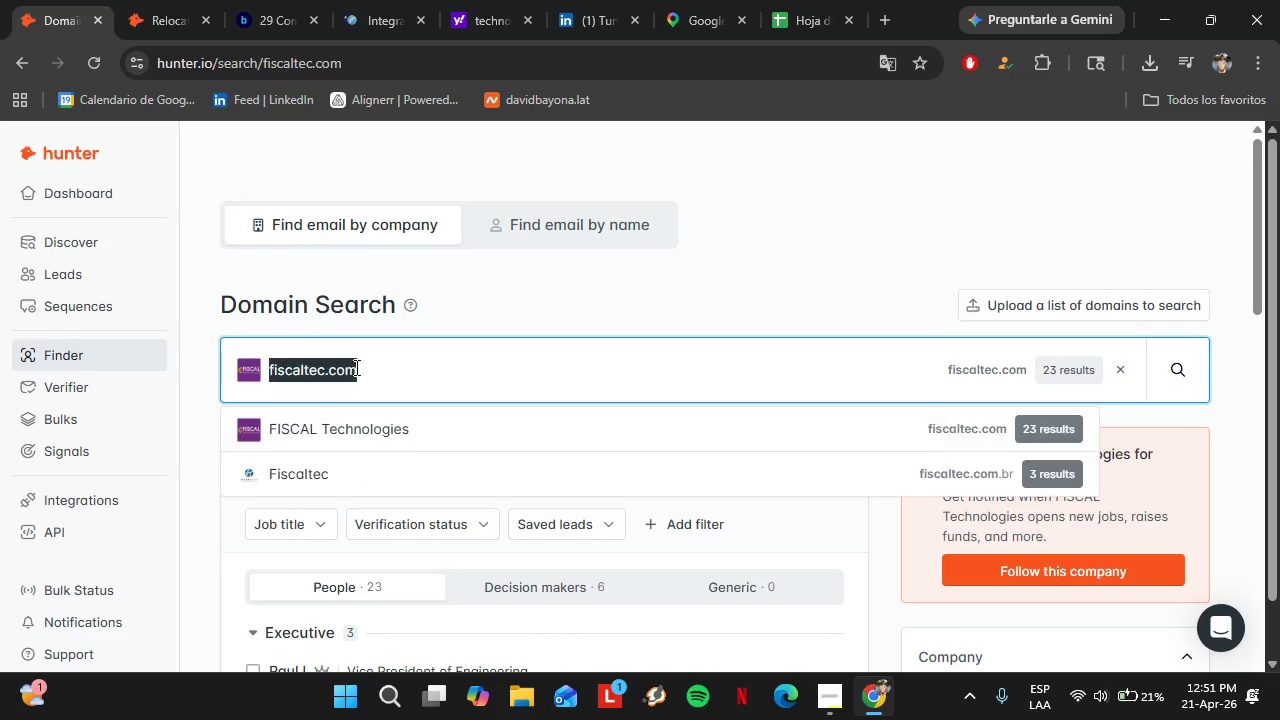 
triple_click([355, 367])
 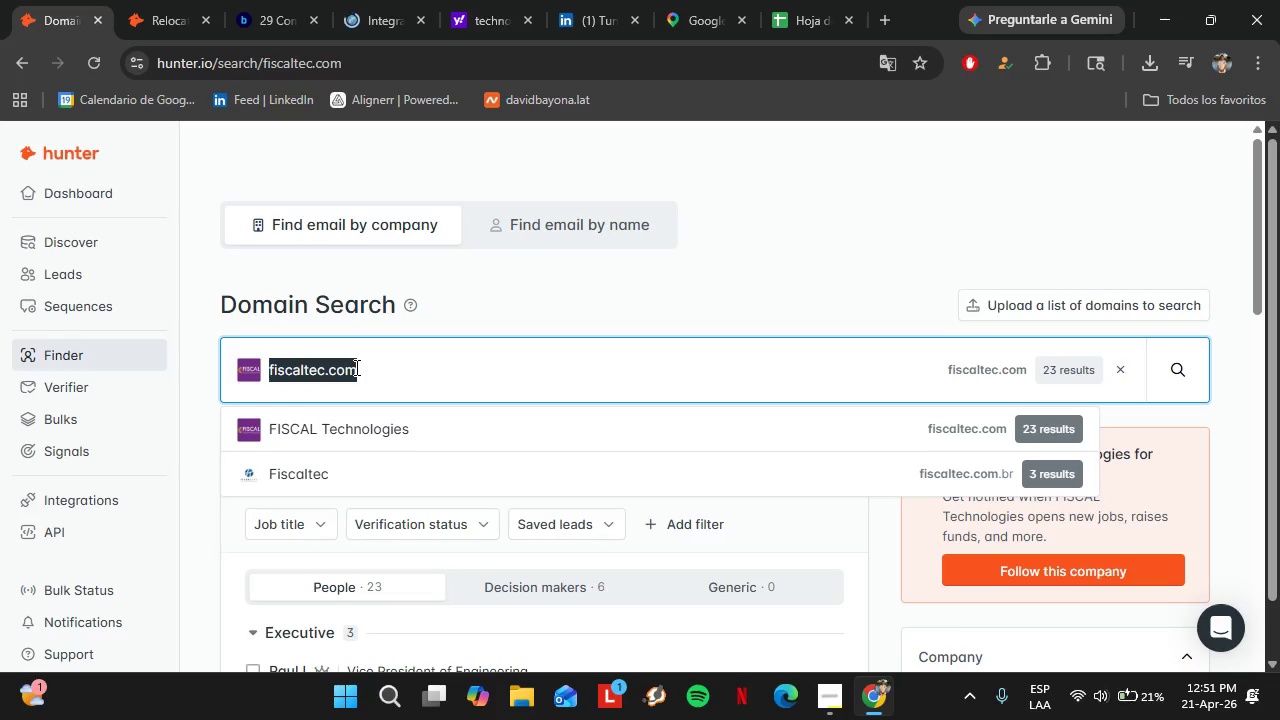 
key(Control+V)
 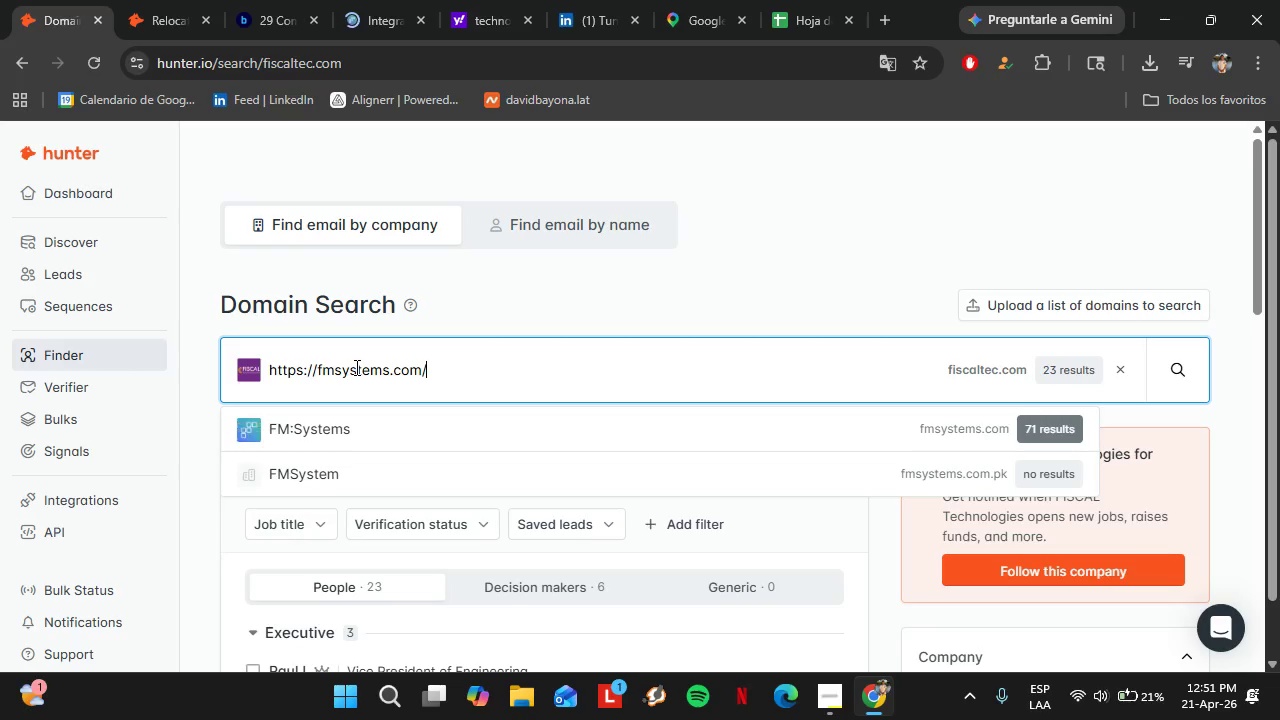 
key(Enter)
 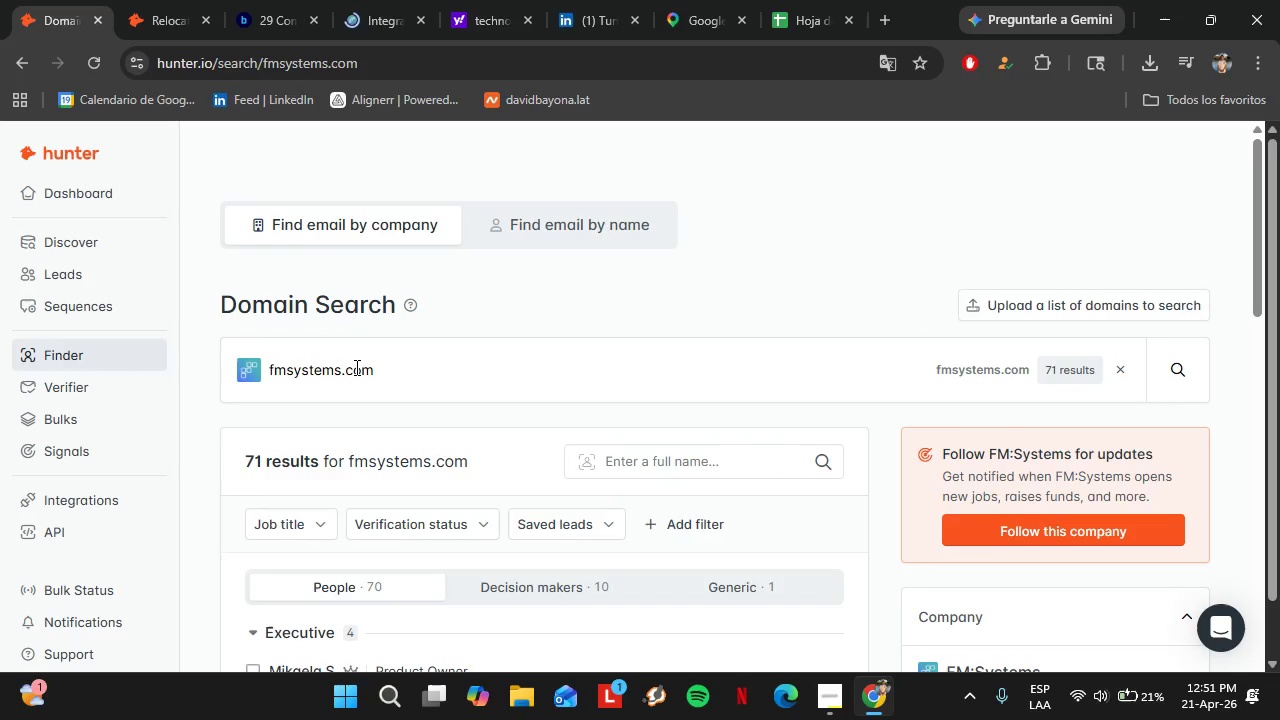 
wait(9.77)
 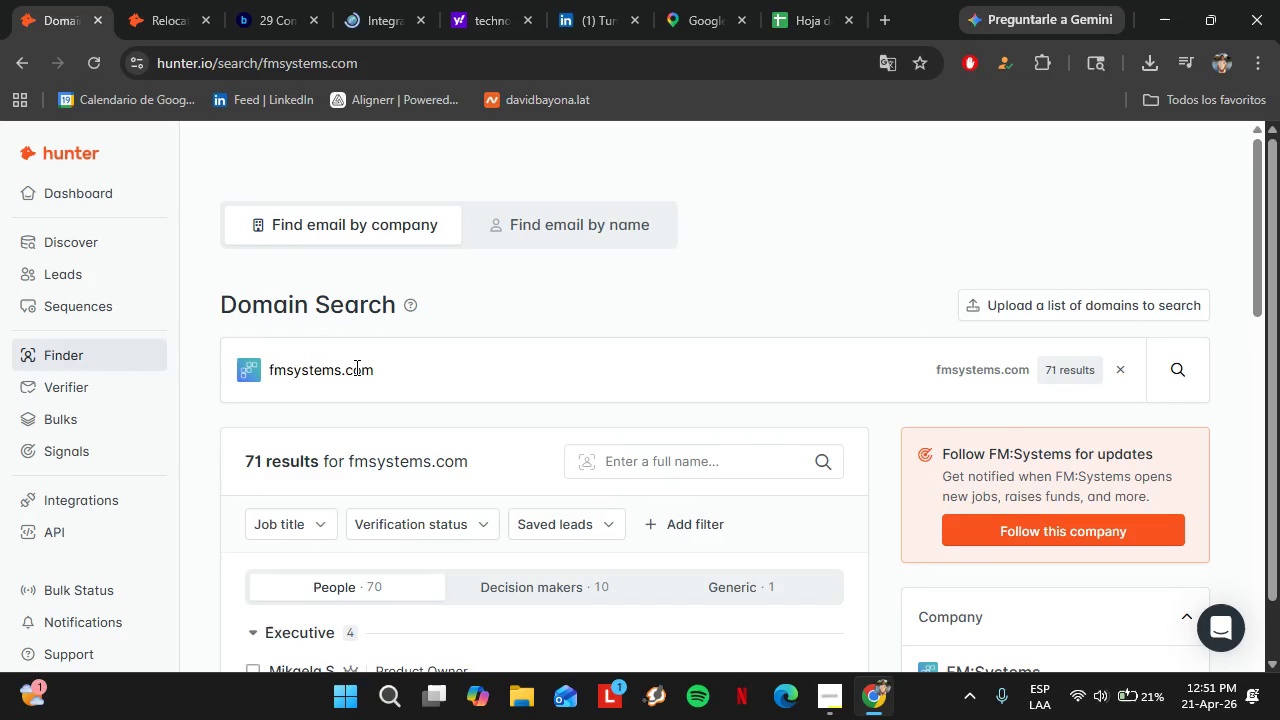 
scroll: coordinate [413, 455], scroll_direction: down, amount: 6.0
 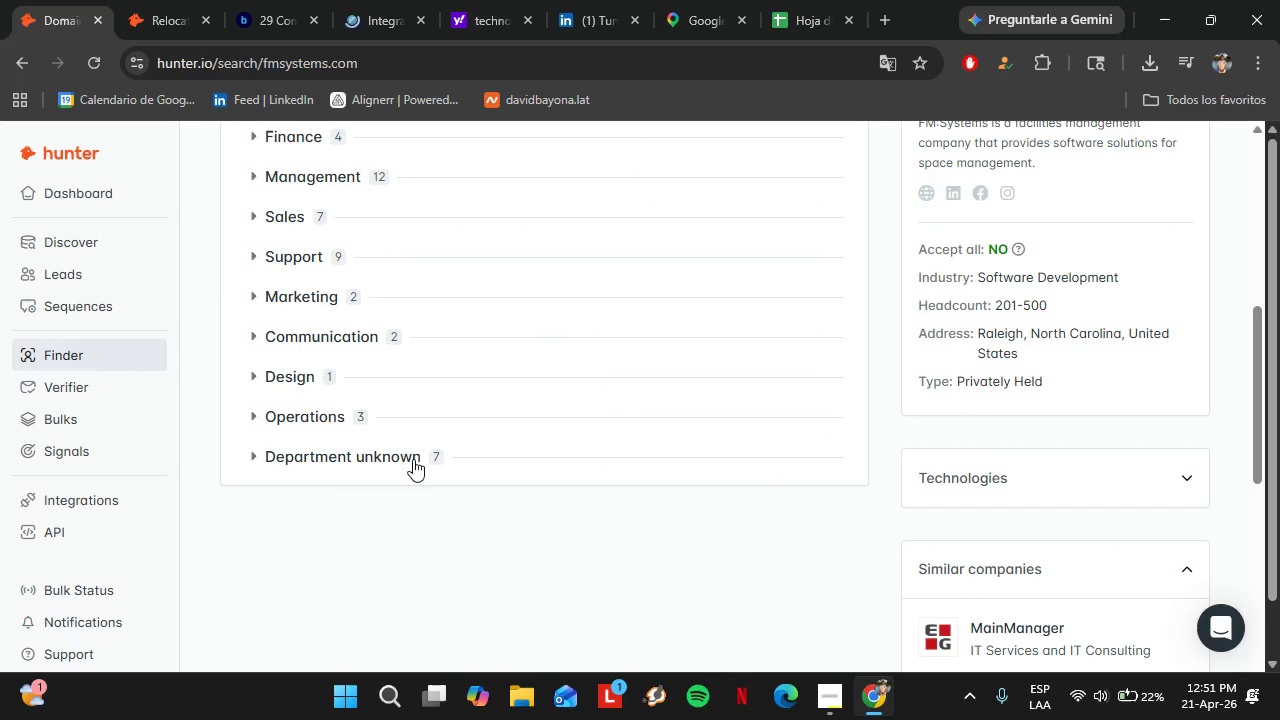 
left_click([291, 417])
 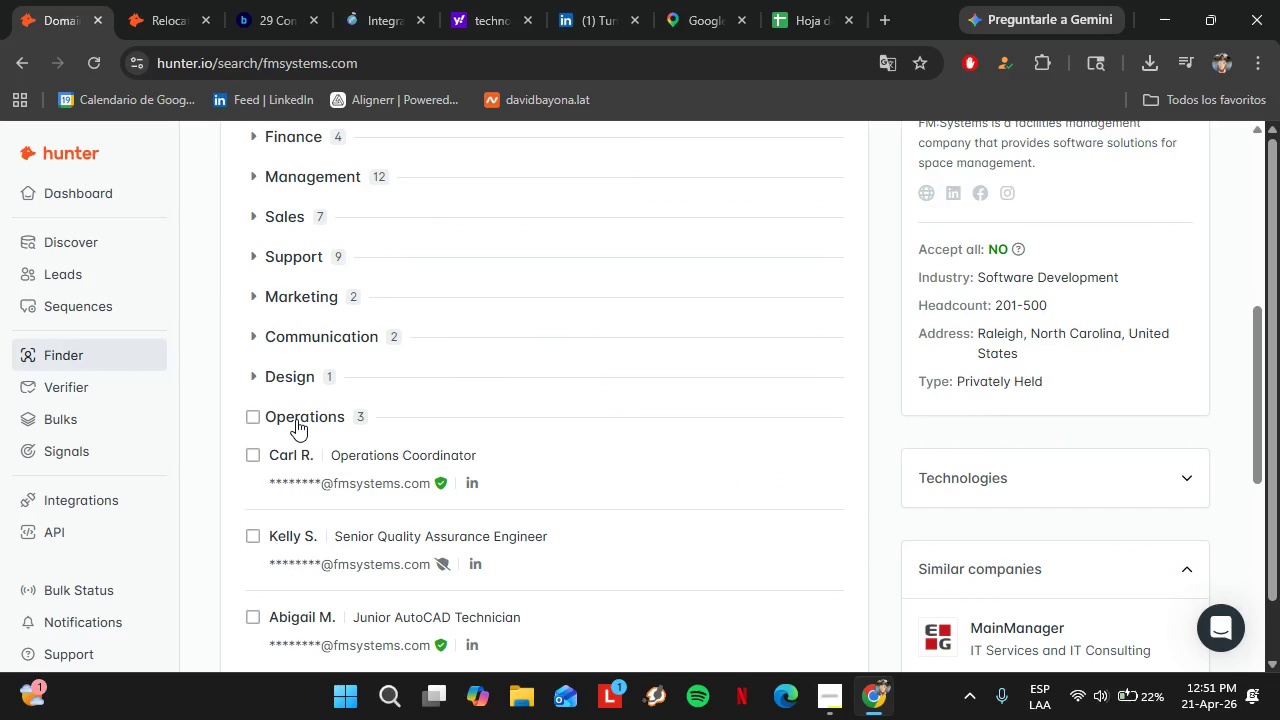 
left_click([296, 419])
 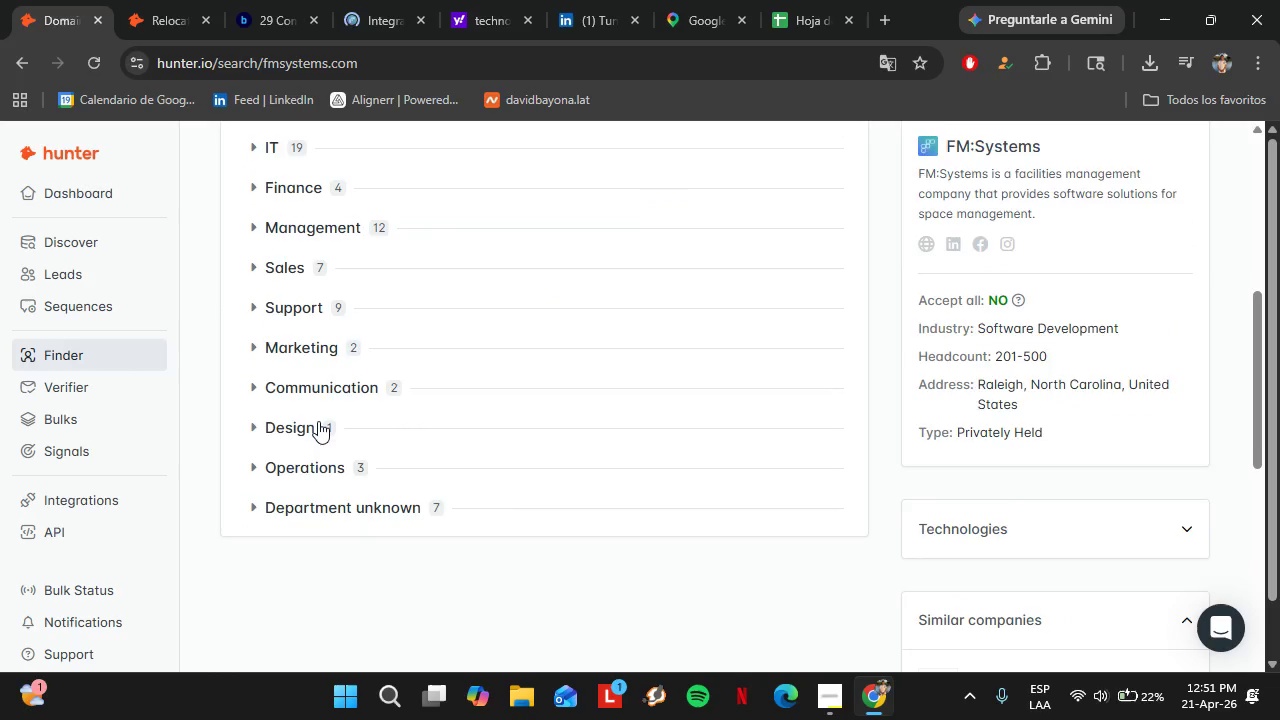 
scroll: coordinate [318, 421], scroll_direction: up, amount: 1.0
 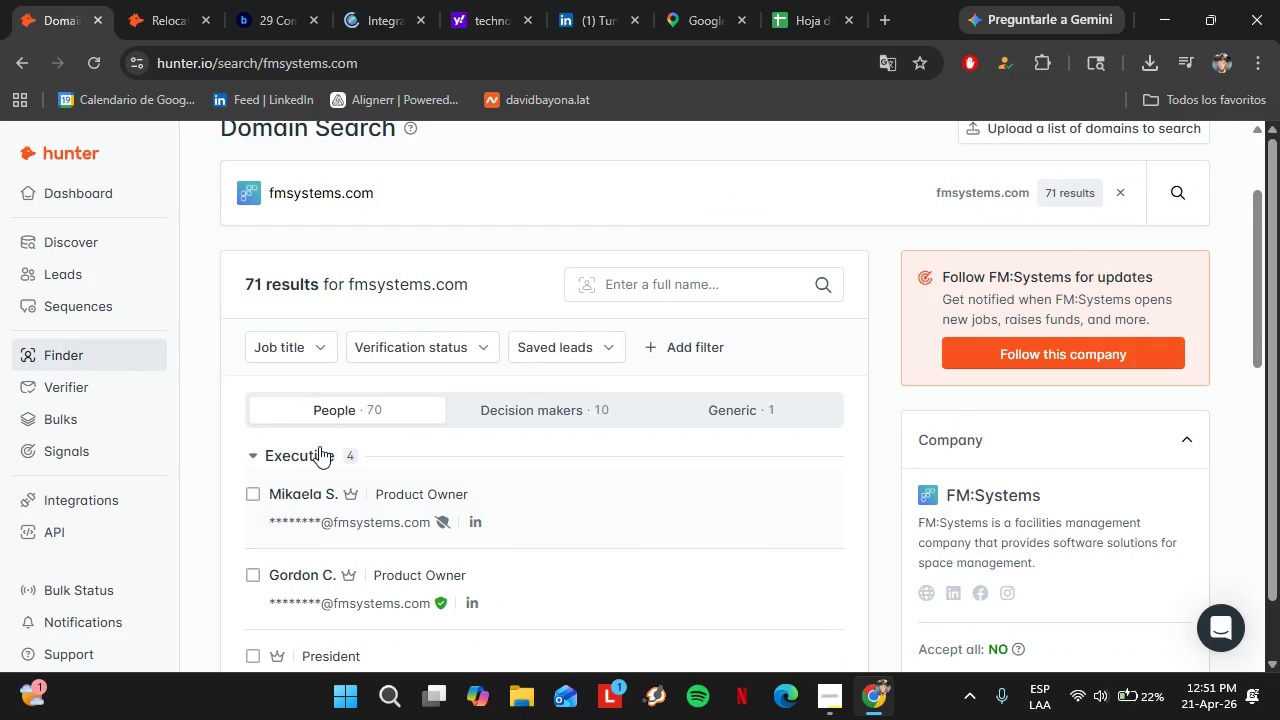 
left_click([314, 452])
 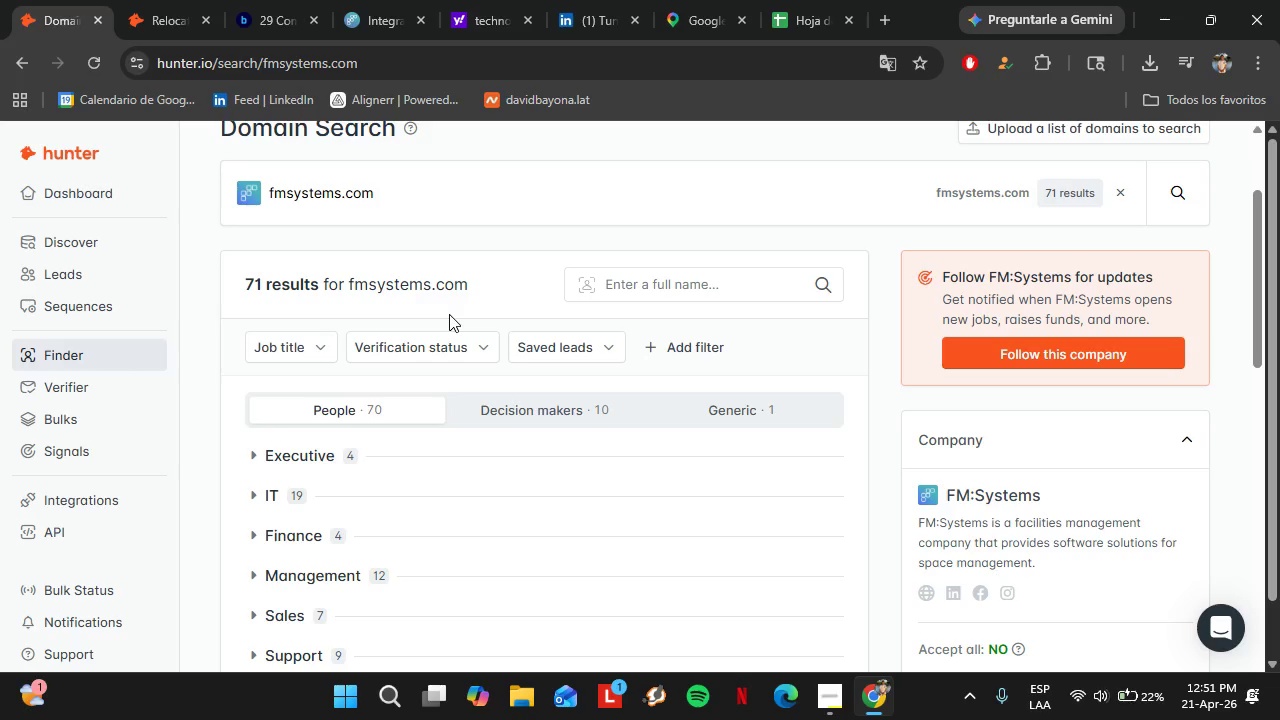 
wait(36.22)
 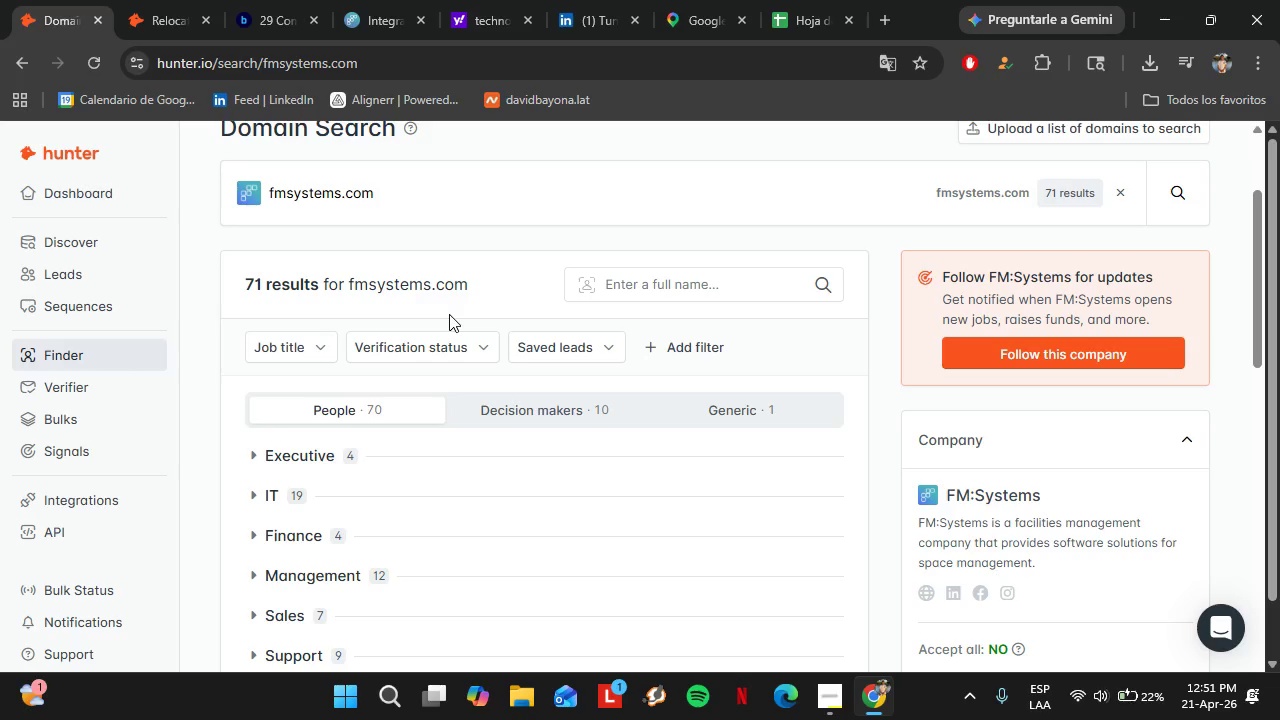 
left_click([258, 0])
 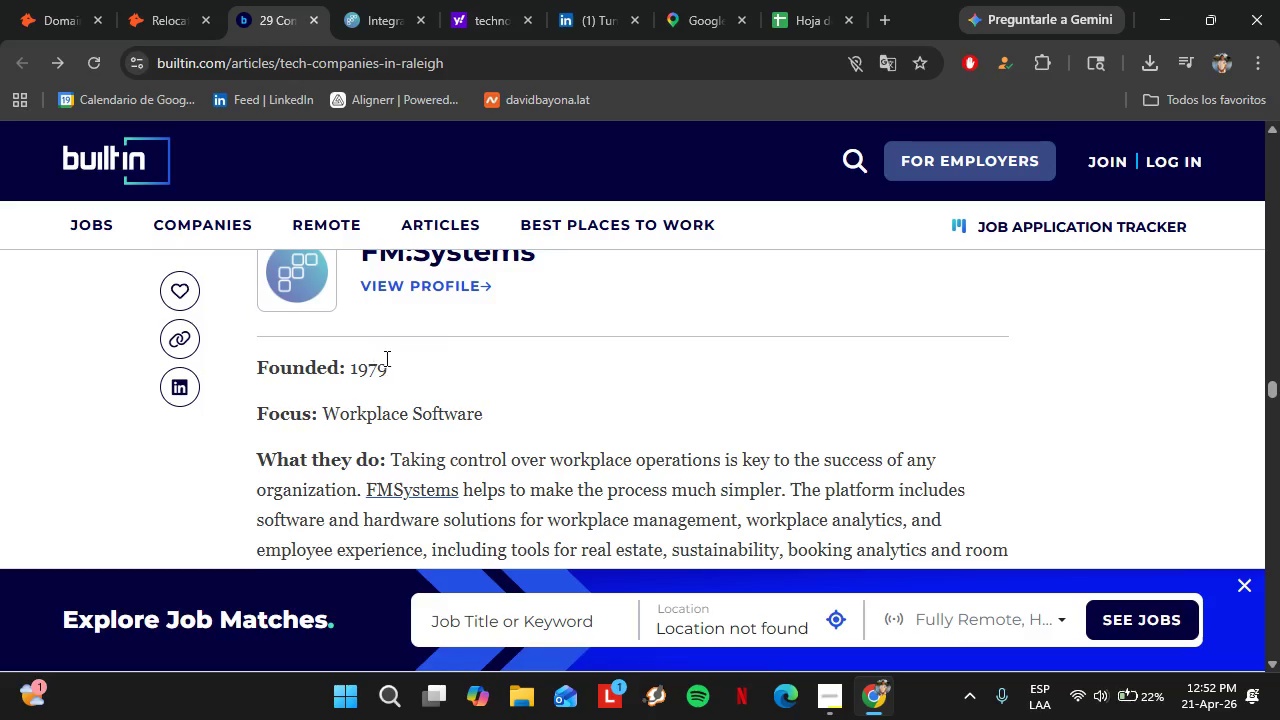 
scroll: coordinate [517, 454], scroll_direction: down, amount: 7.0
 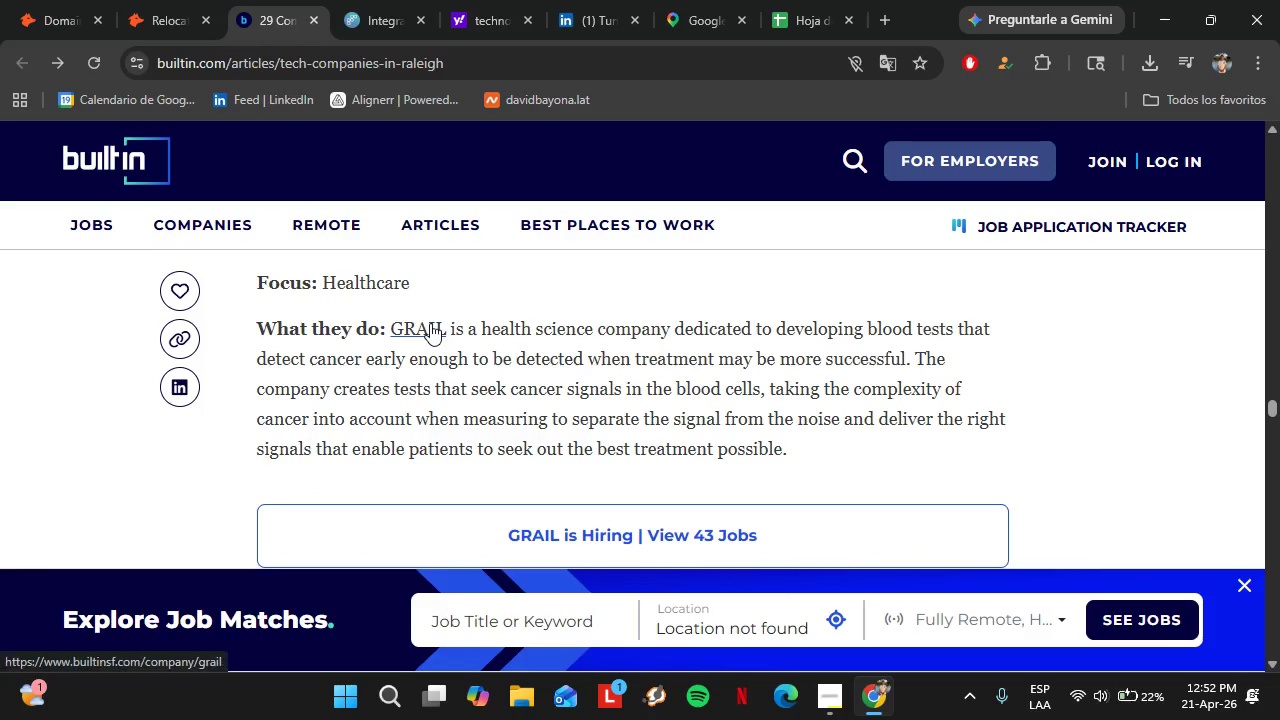 
right_click([430, 323])
 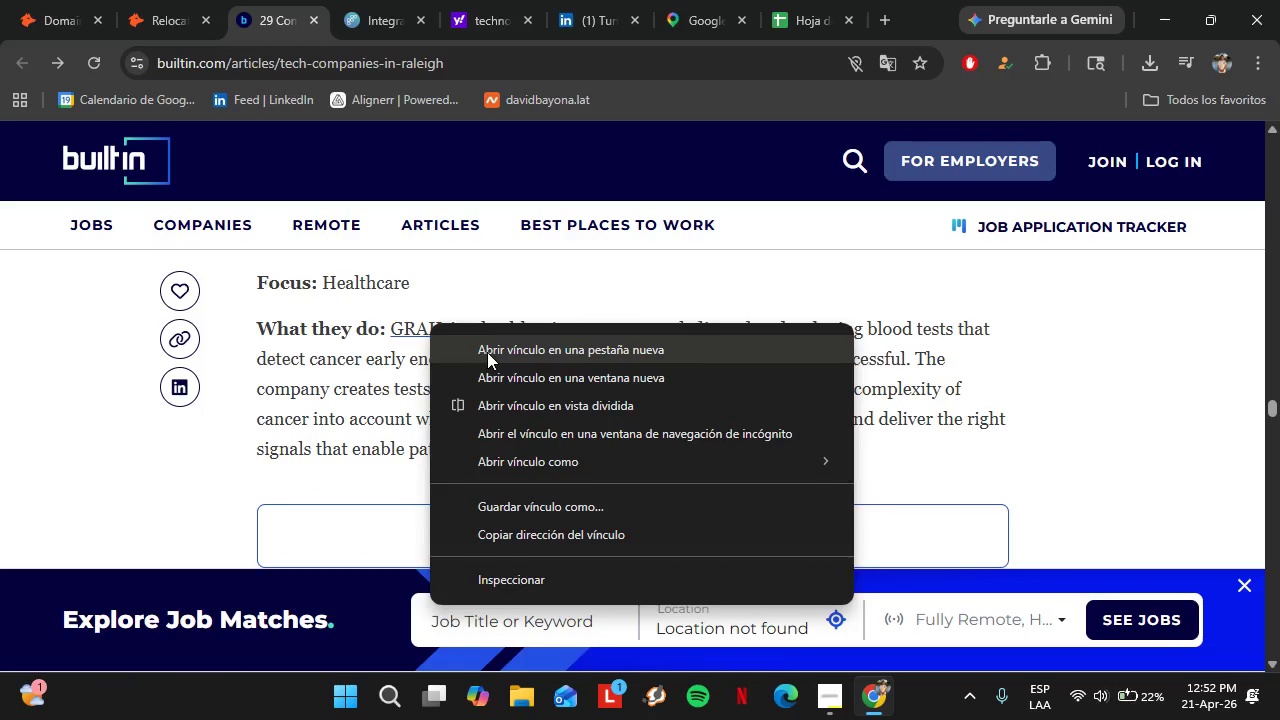 
left_click([487, 352])
 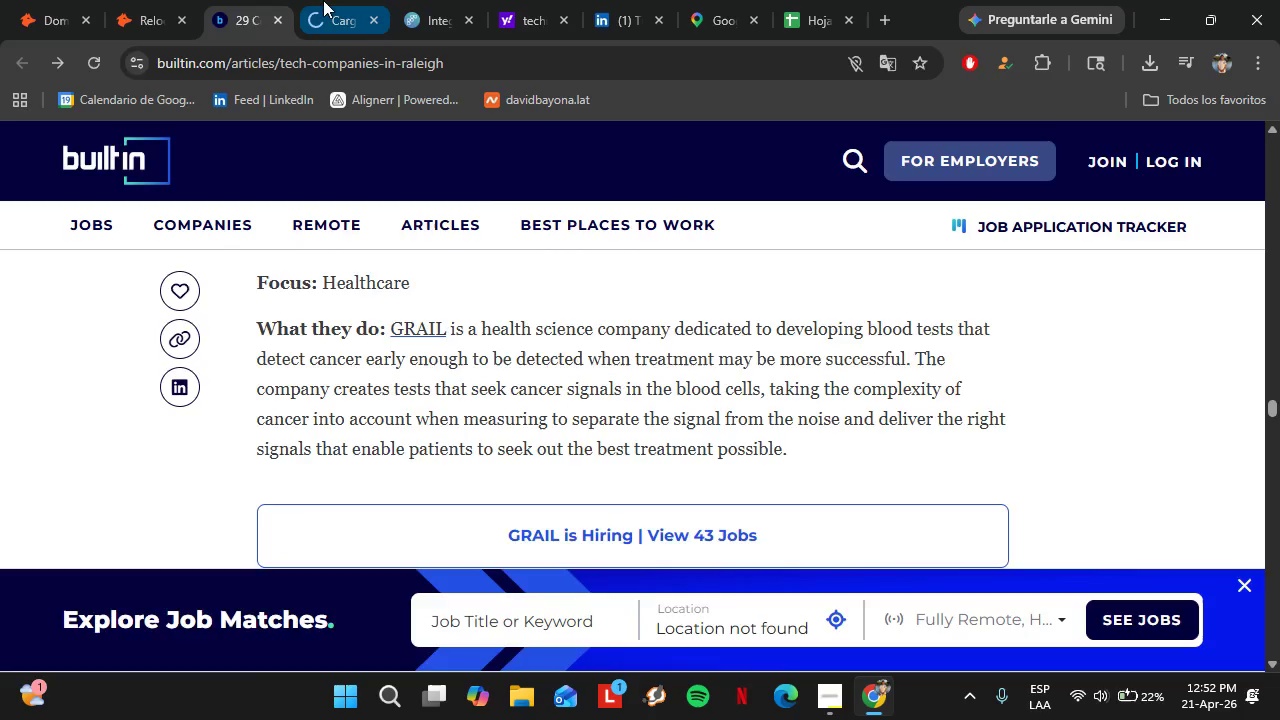 
left_click([323, 0])
 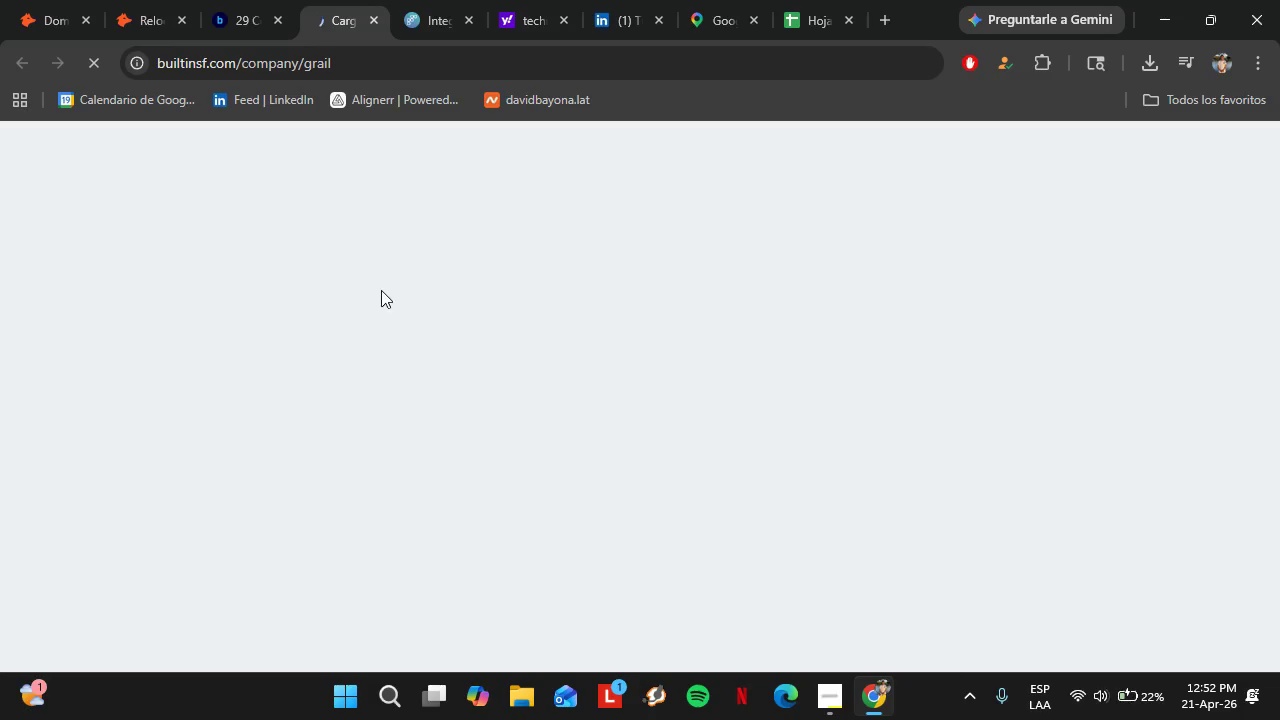 
mouse_move([396, 356])
 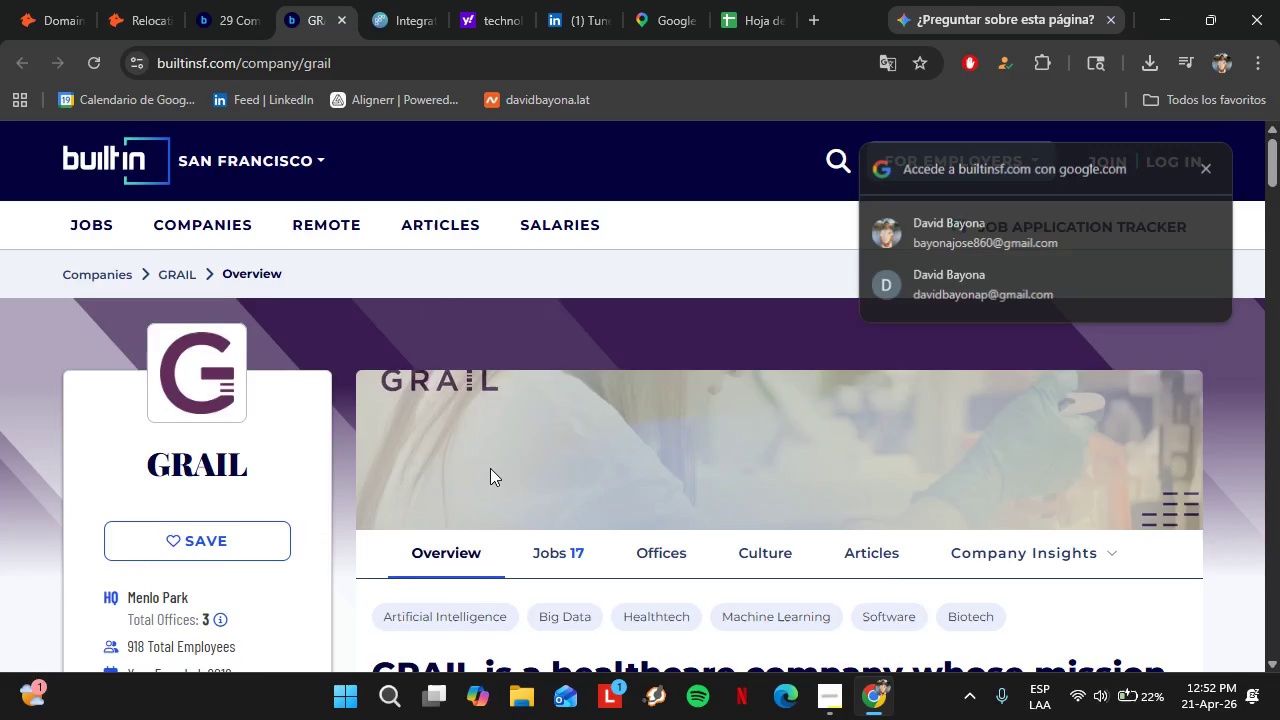 
scroll: coordinate [490, 468], scroll_direction: down, amount: 2.0
 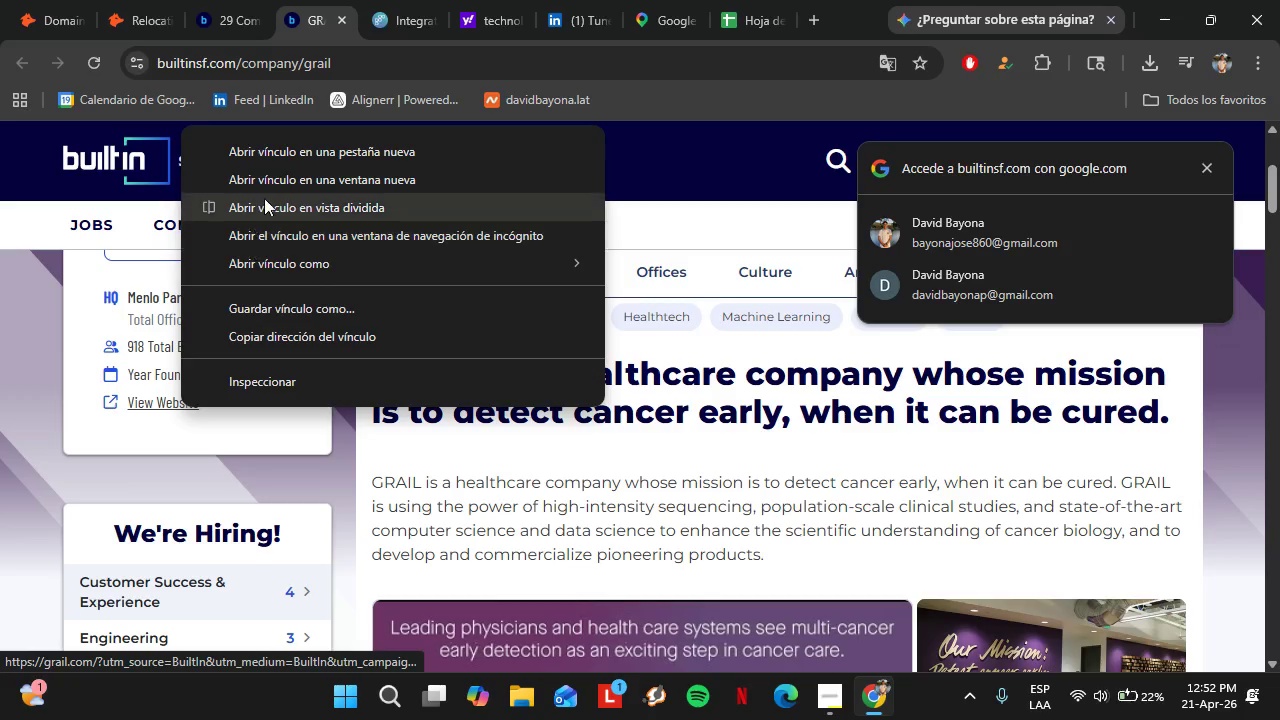 
left_click([132, 413])
 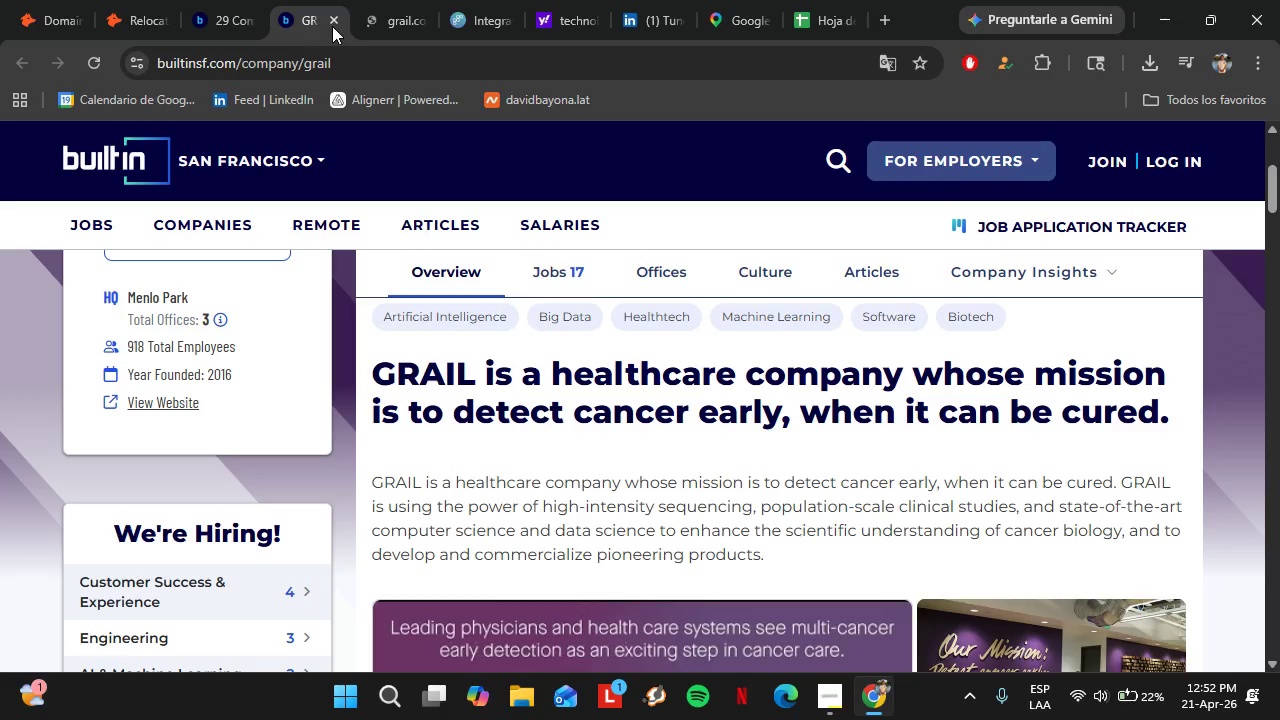 
double_click([333, 24])
 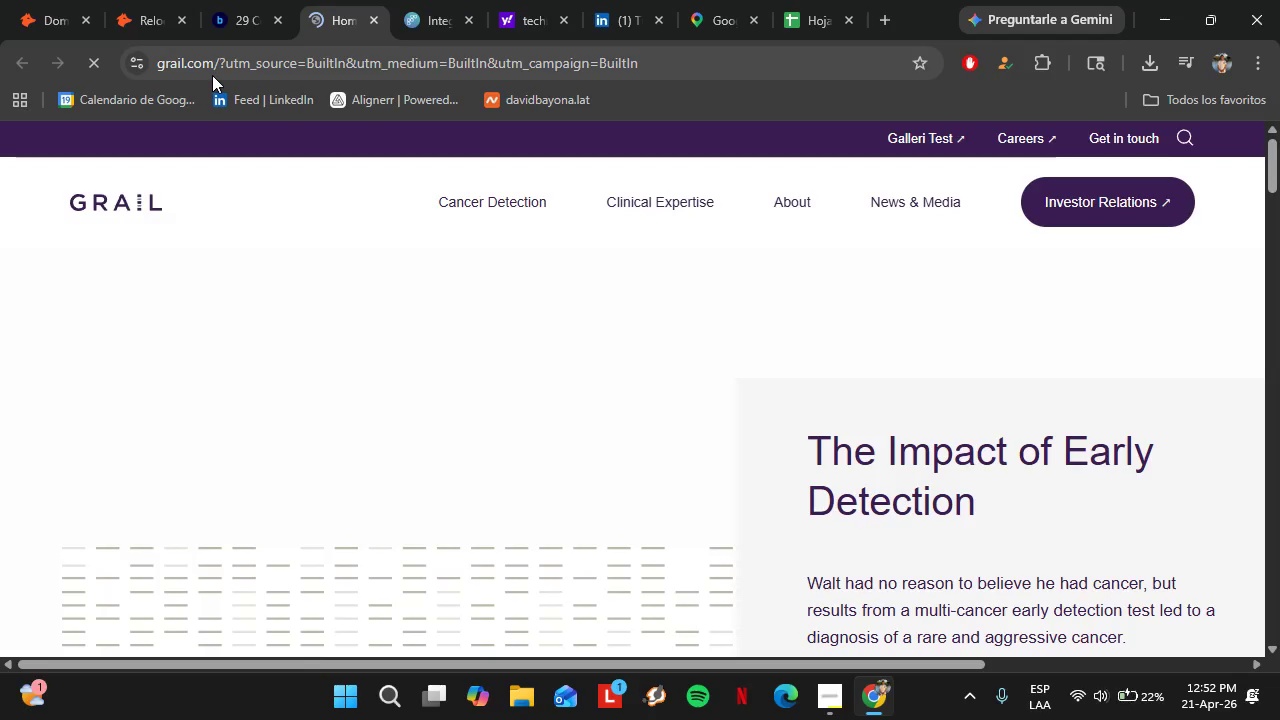 
left_click_drag(start_coordinate=[214, 69], to_coordinate=[157, 84])
 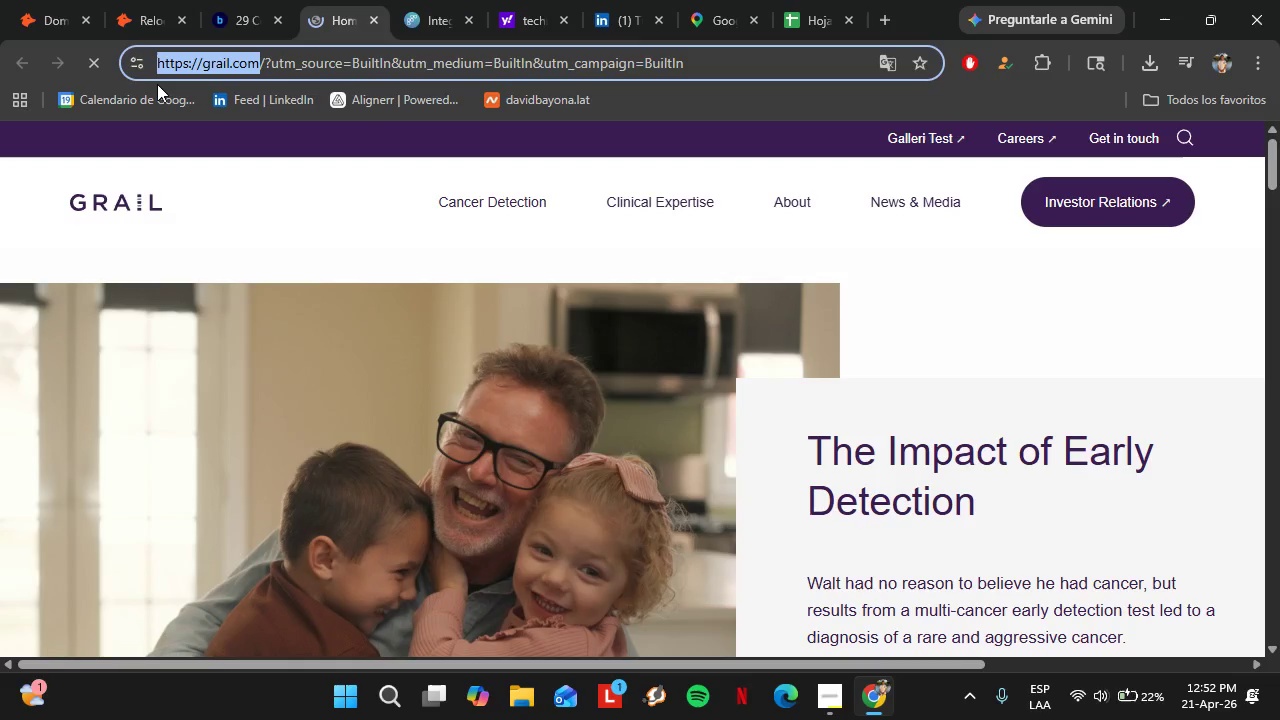 
key(Control+C)
 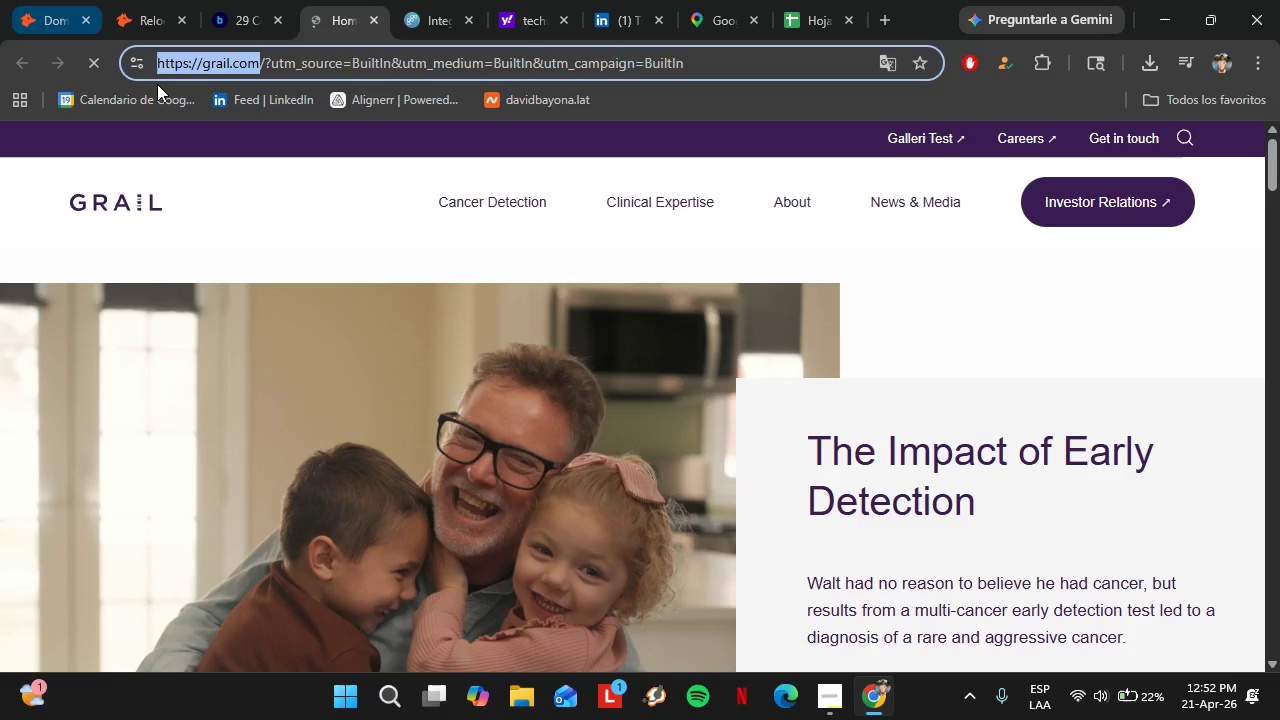 
left_click([52, 0])
 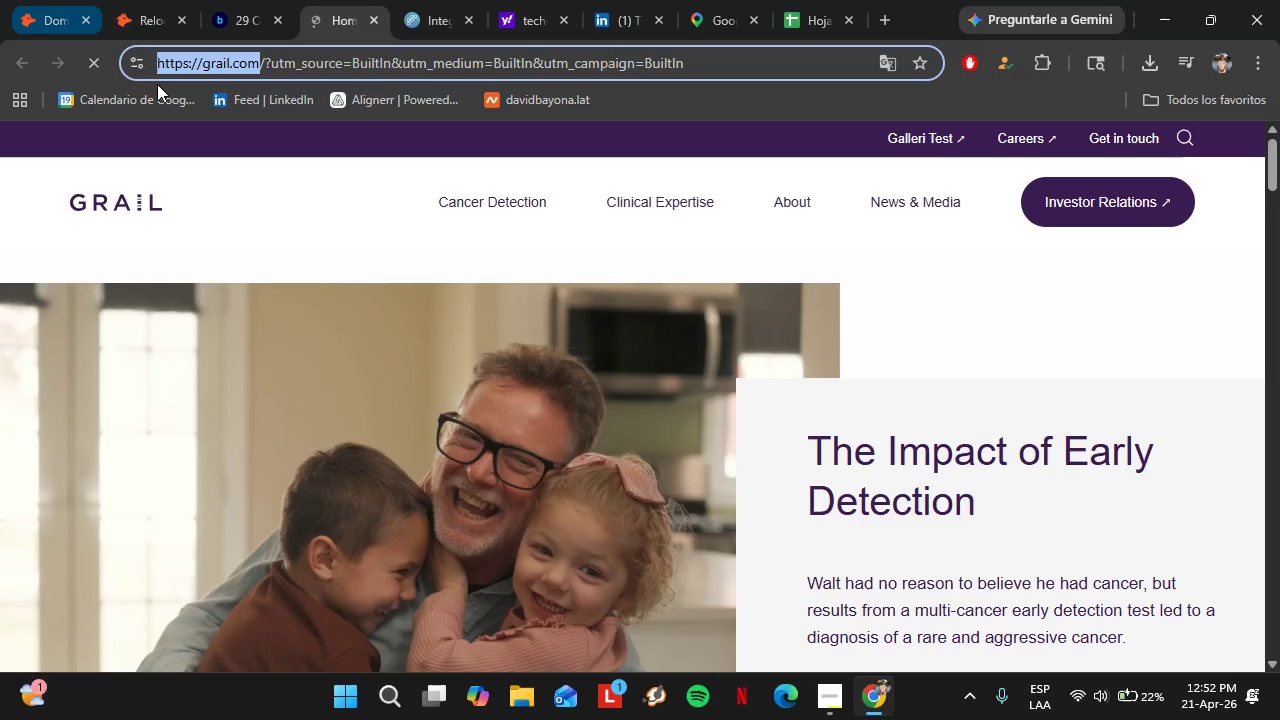 
mouse_move([106, 43])
 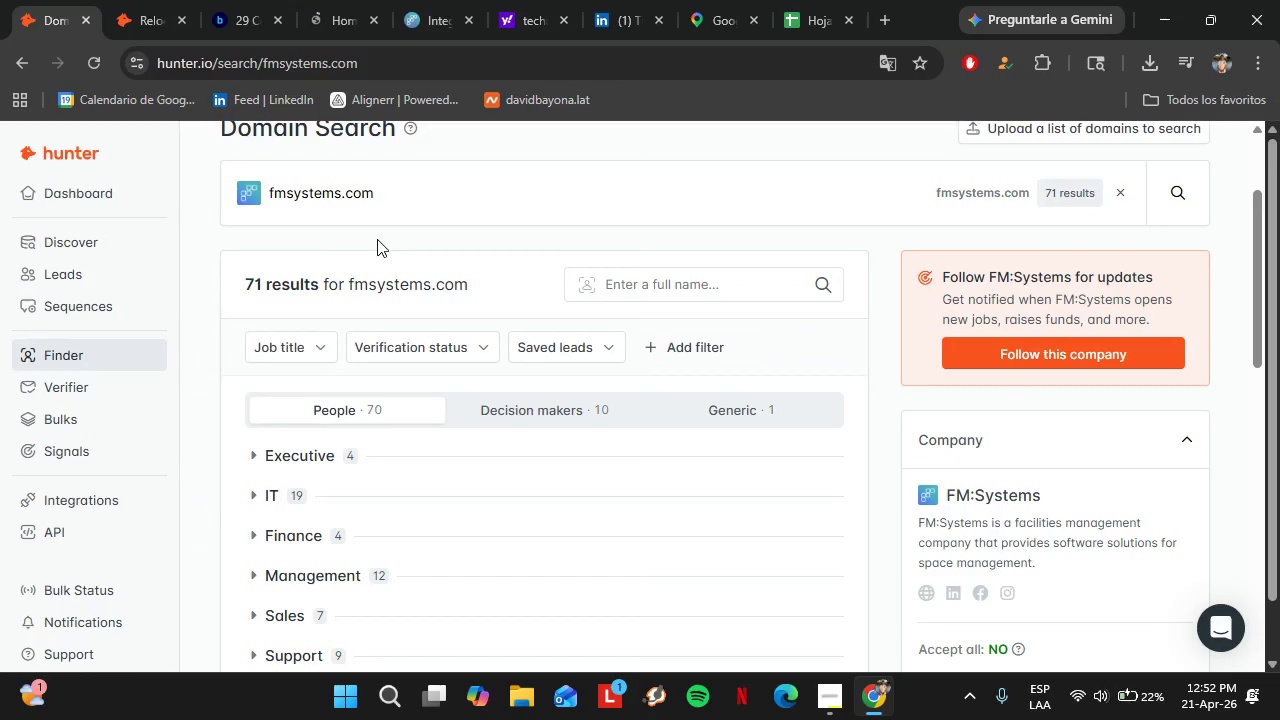 
scroll: coordinate [412, 420], scroll_direction: down, amount: 1.0
 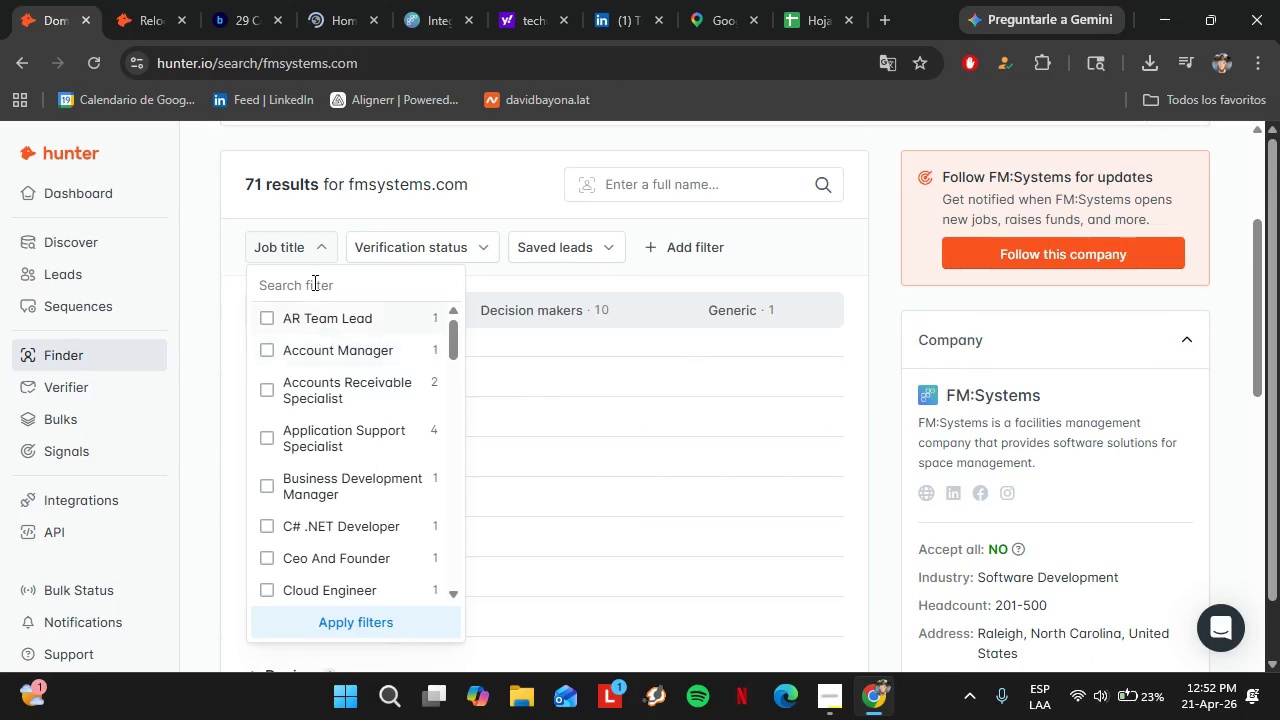 
left_click([313, 279])
 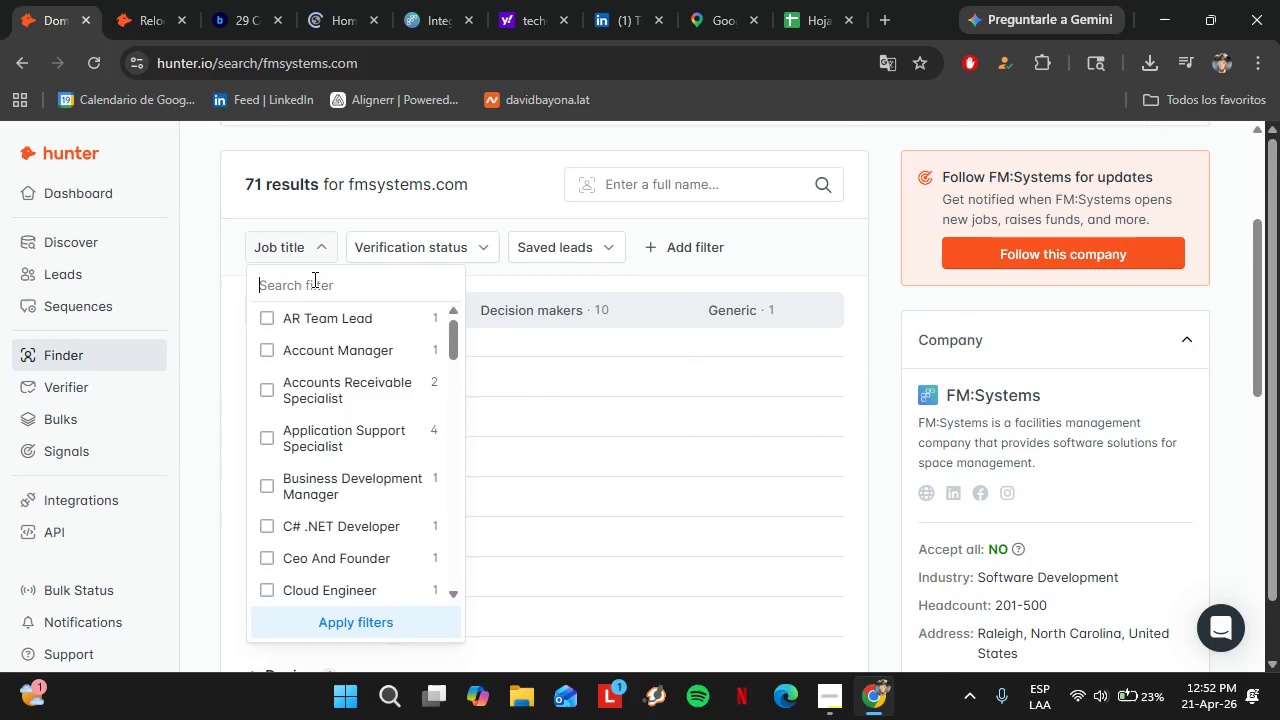 
type(hr)
key(Backspace)
type(uma)
key(Backspace)
key(Backspace)
key(Backspace)
type(ead)
key(Backspace)
key(Backspace)
key(Backspace)
key(Backspace)
key(Backspace)
type(ops)
 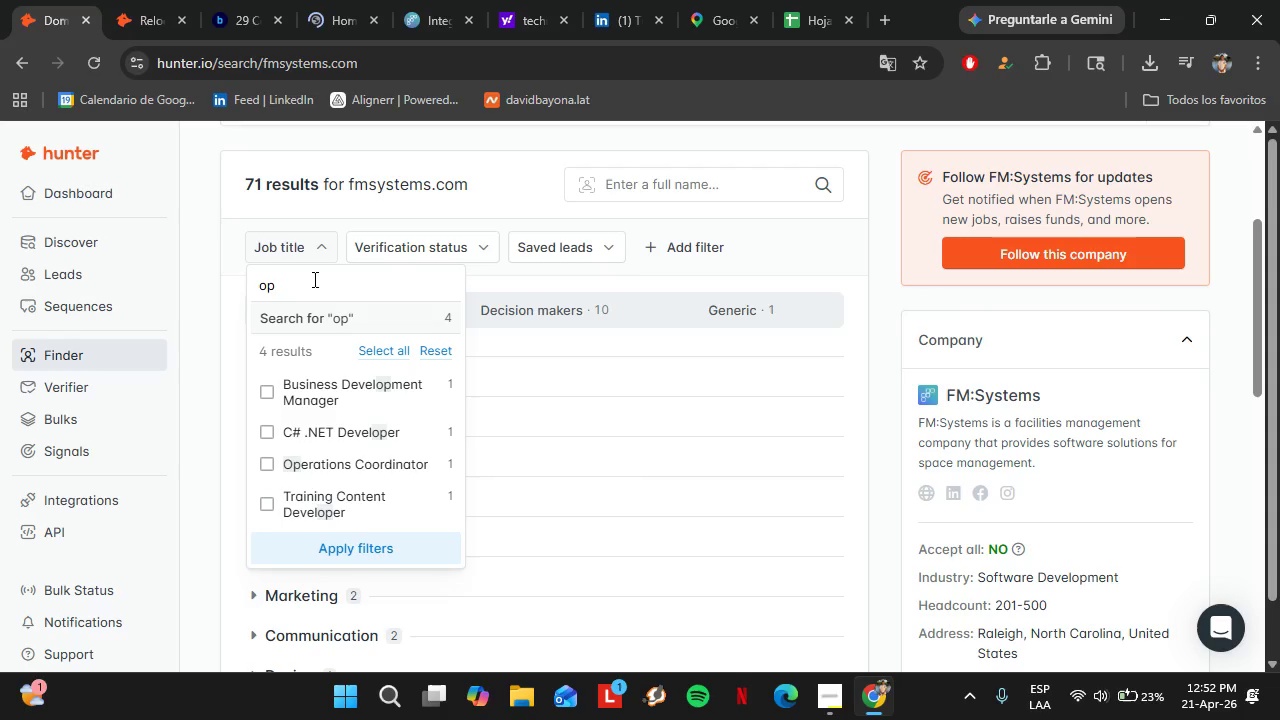 
hold_key(key=Backspace, duration=0.69)
 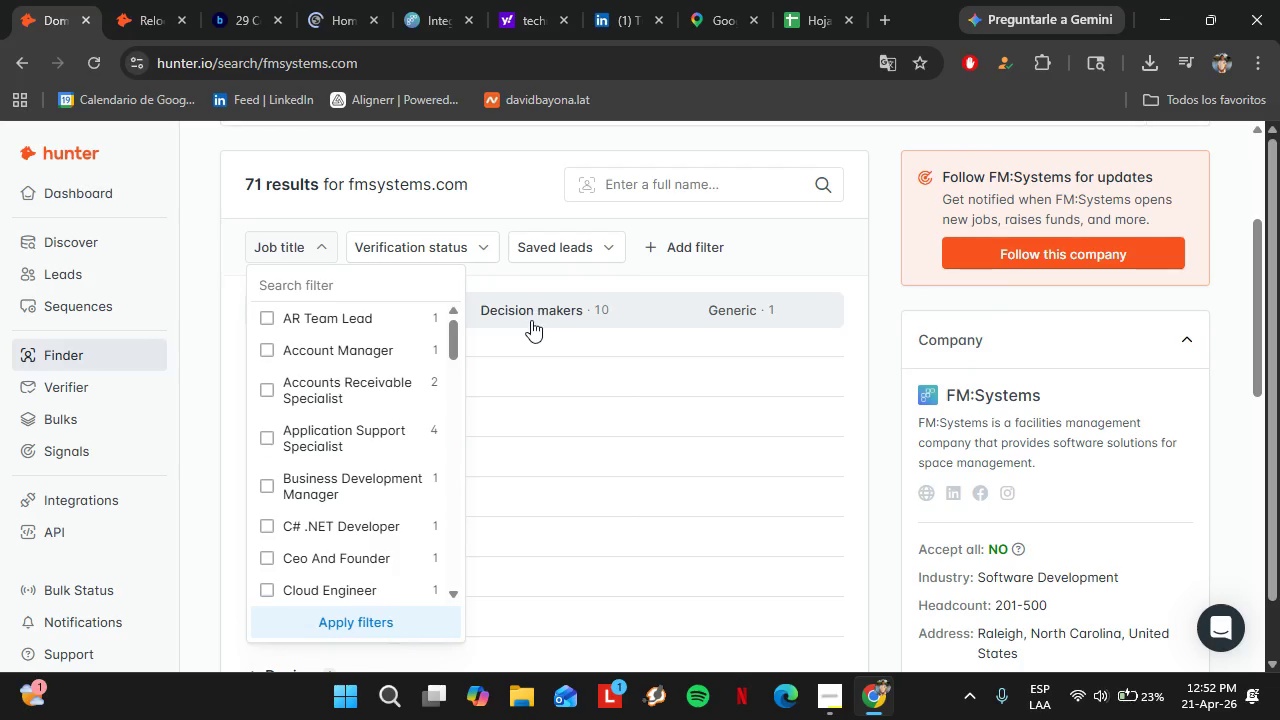 
scroll: coordinate [531, 320], scroll_direction: up, amount: 2.0
 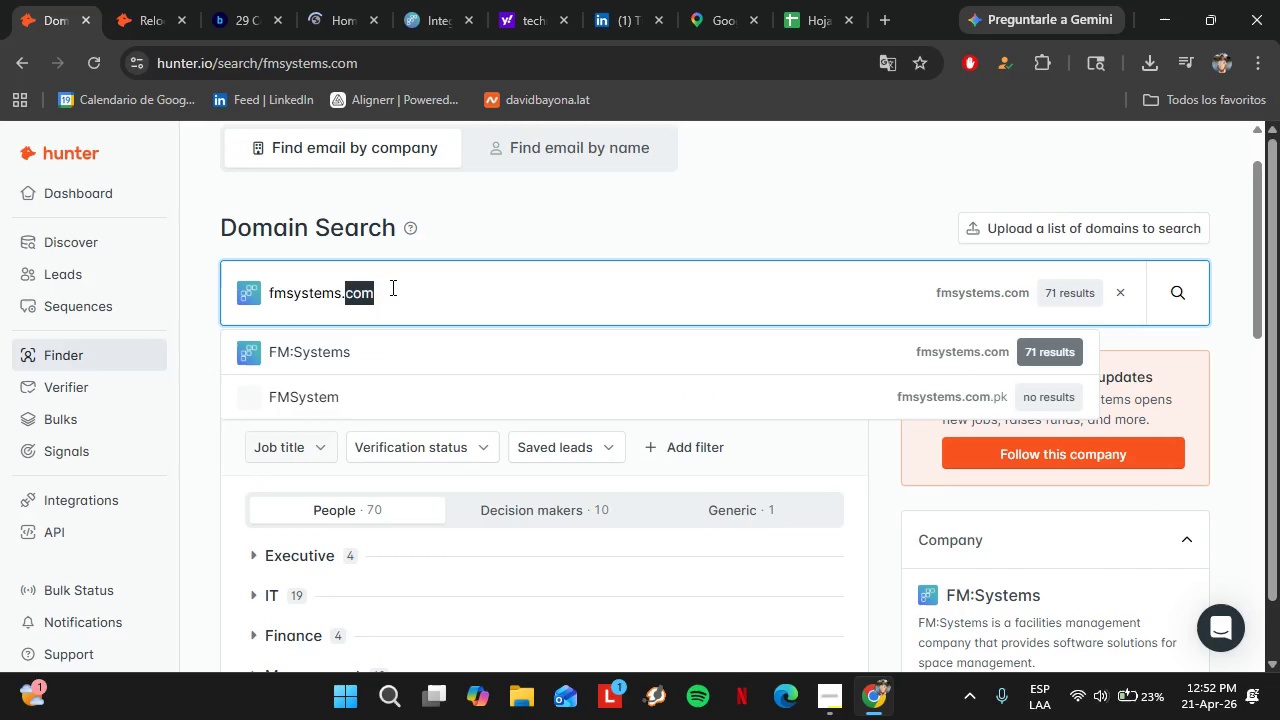 
double_click([391, 287])
 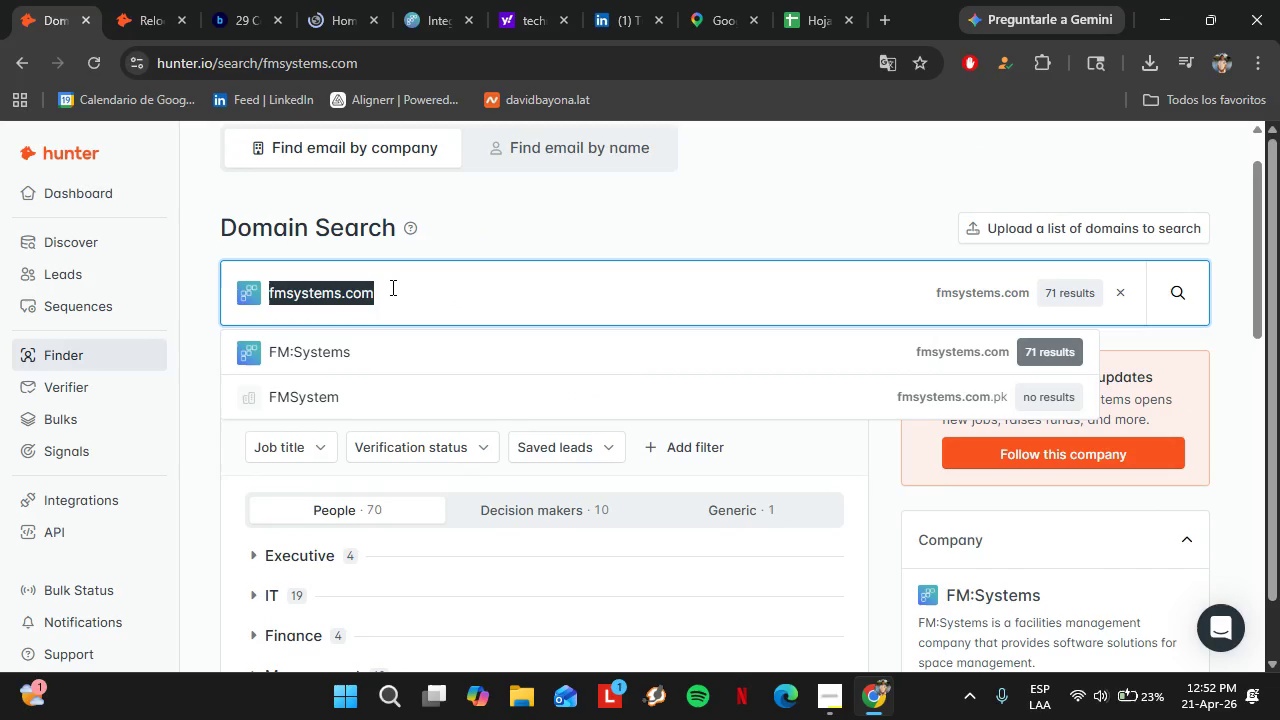 
triple_click([391, 287])
 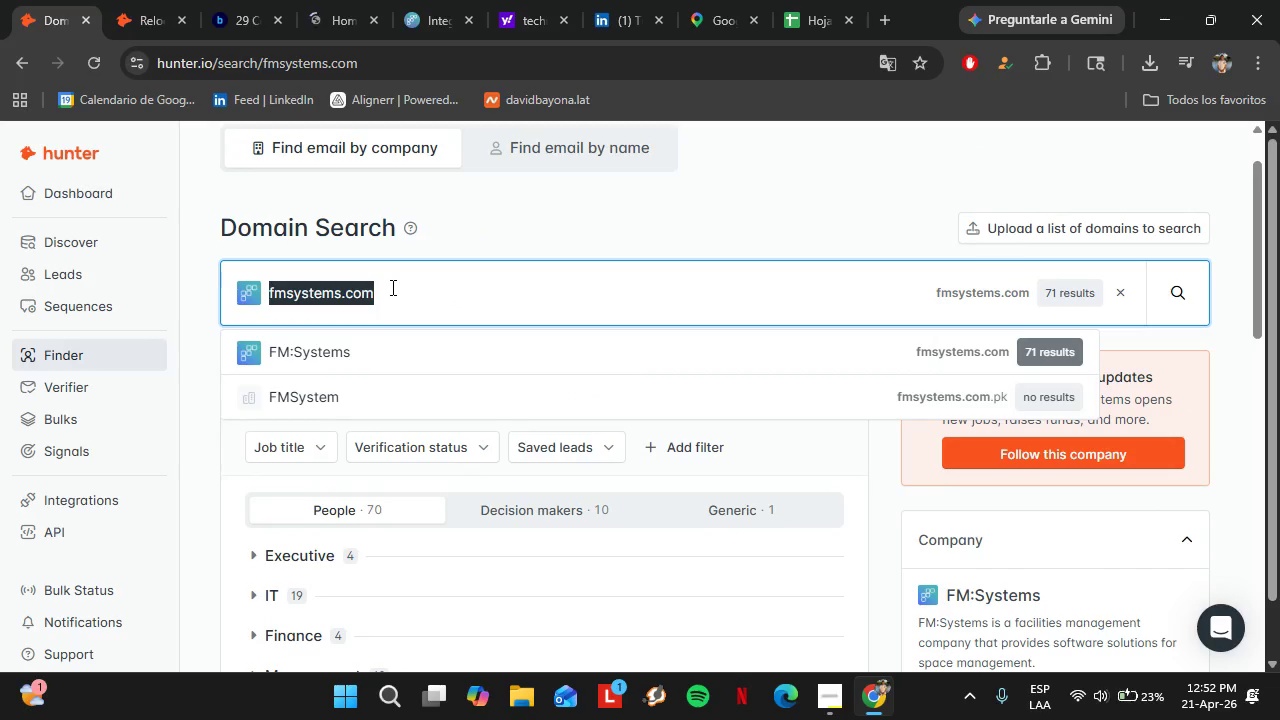 
key(Control+V)
 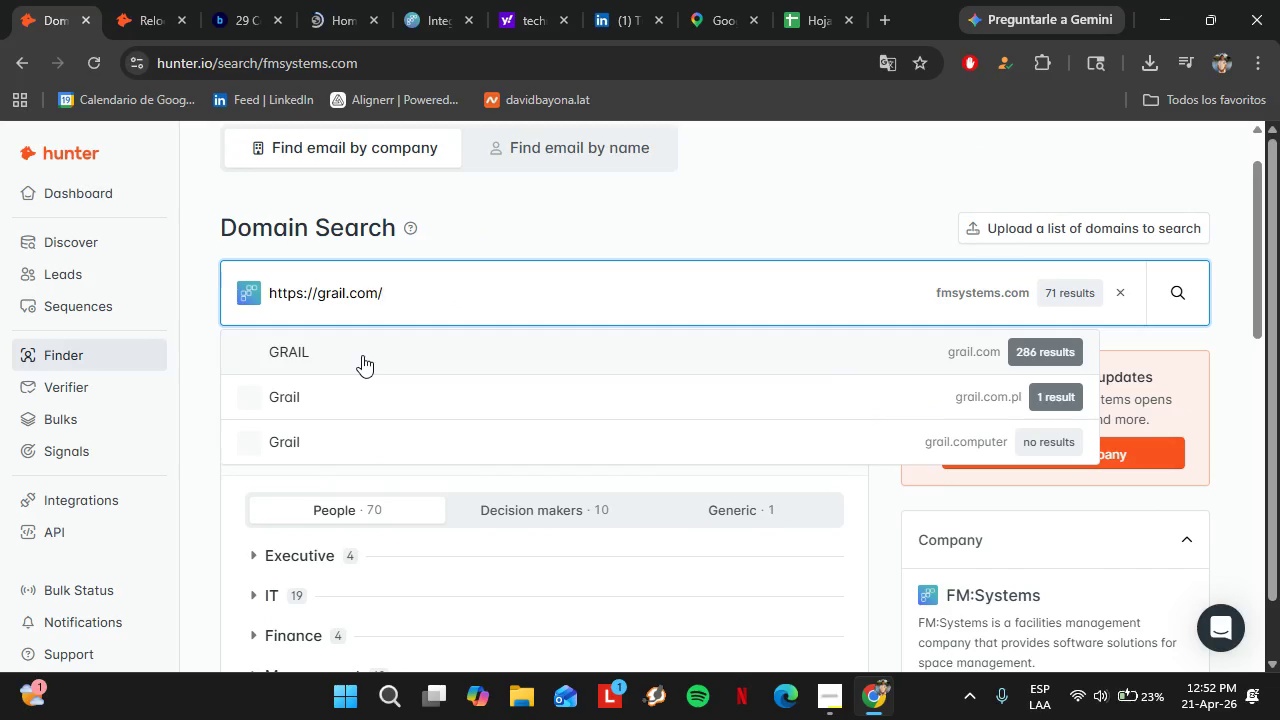 
left_click([362, 355])
 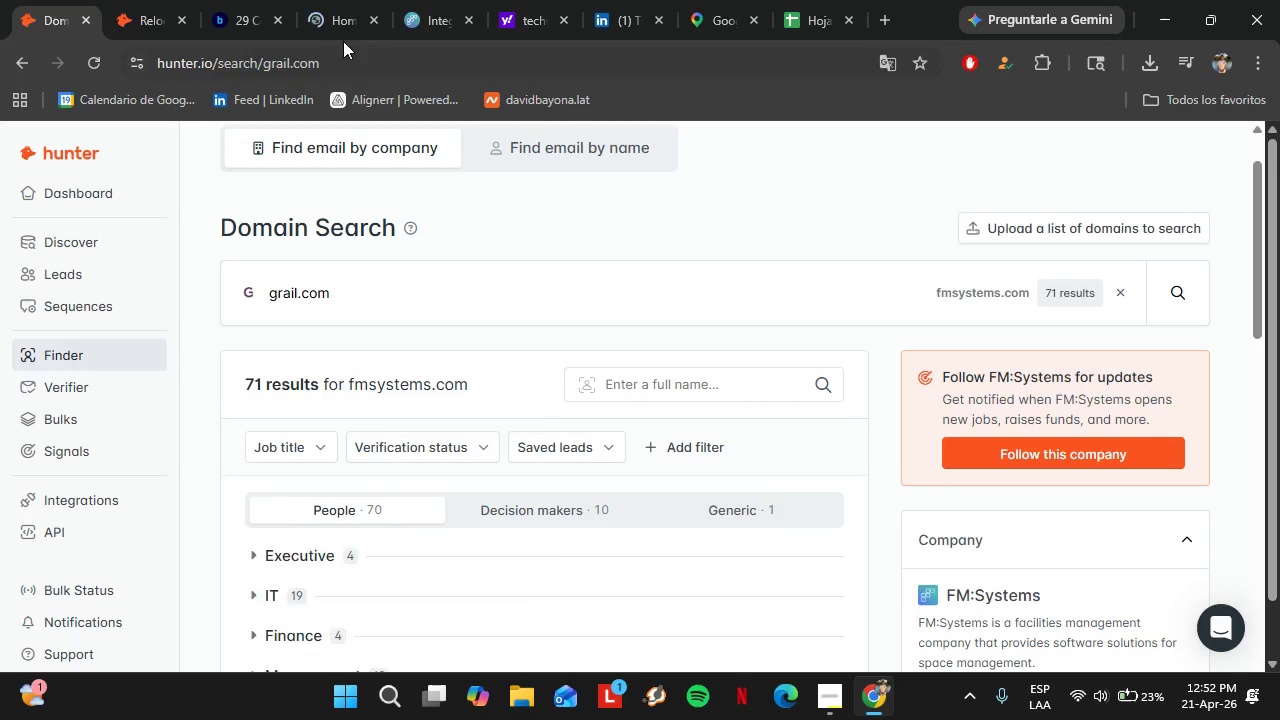 
left_click([338, 0])
 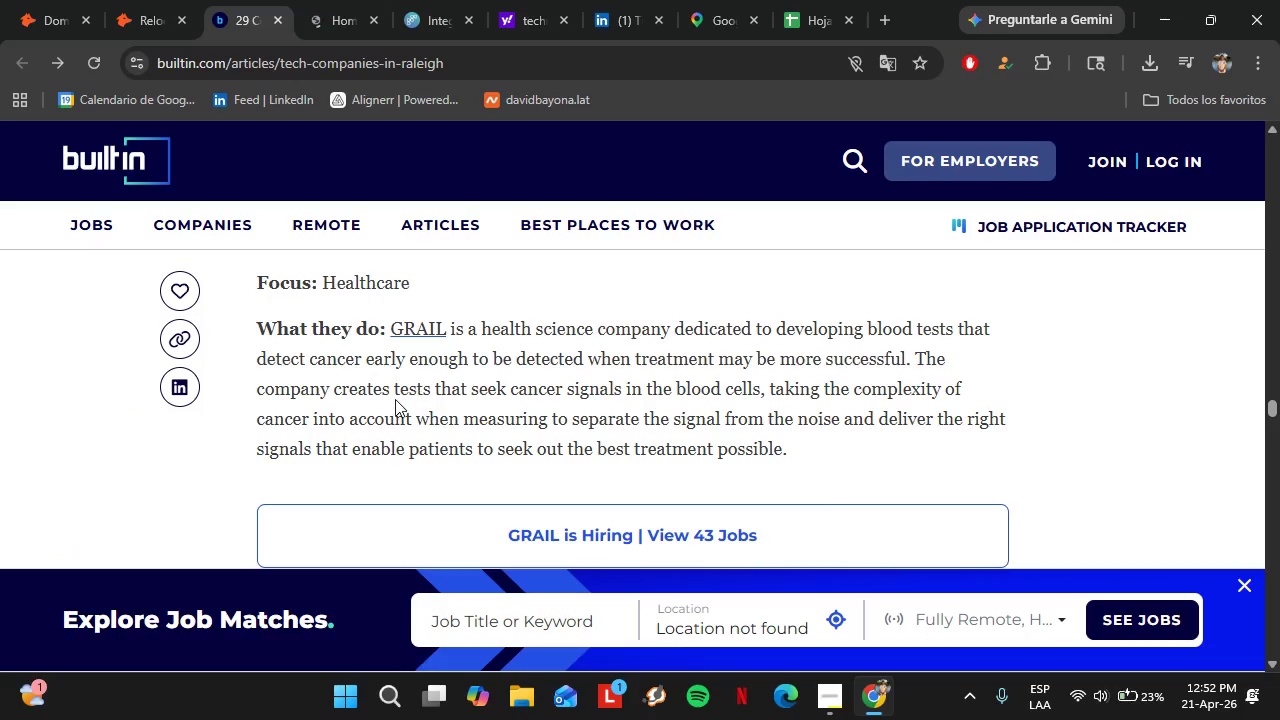 
scroll: coordinate [389, 386], scroll_direction: down, amount: 6.0
 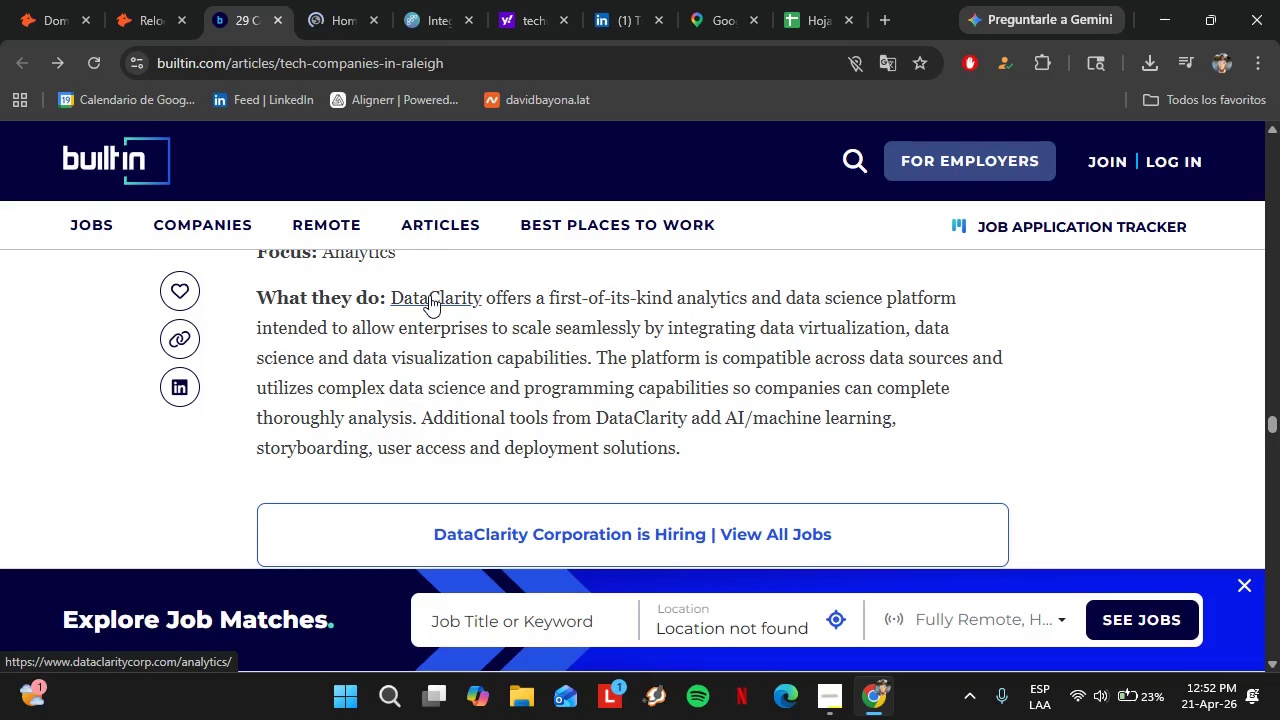 
left_click([429, 295])
 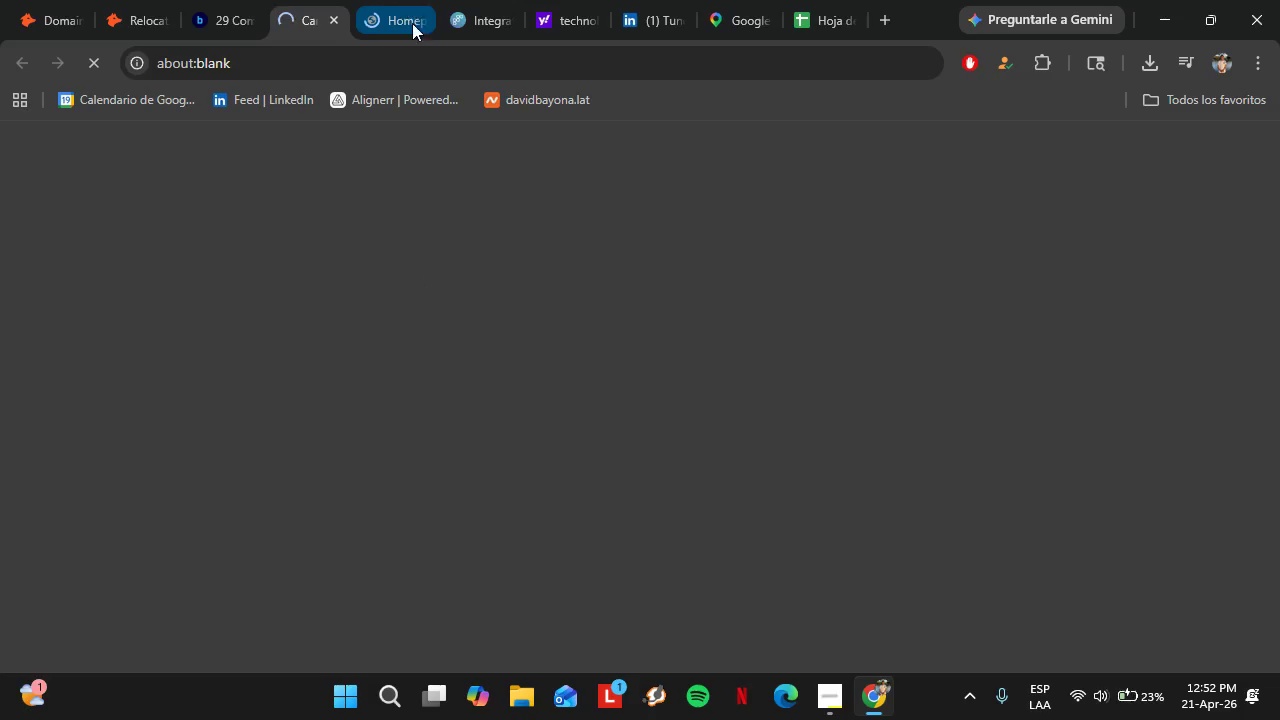 
left_click([412, 23])
 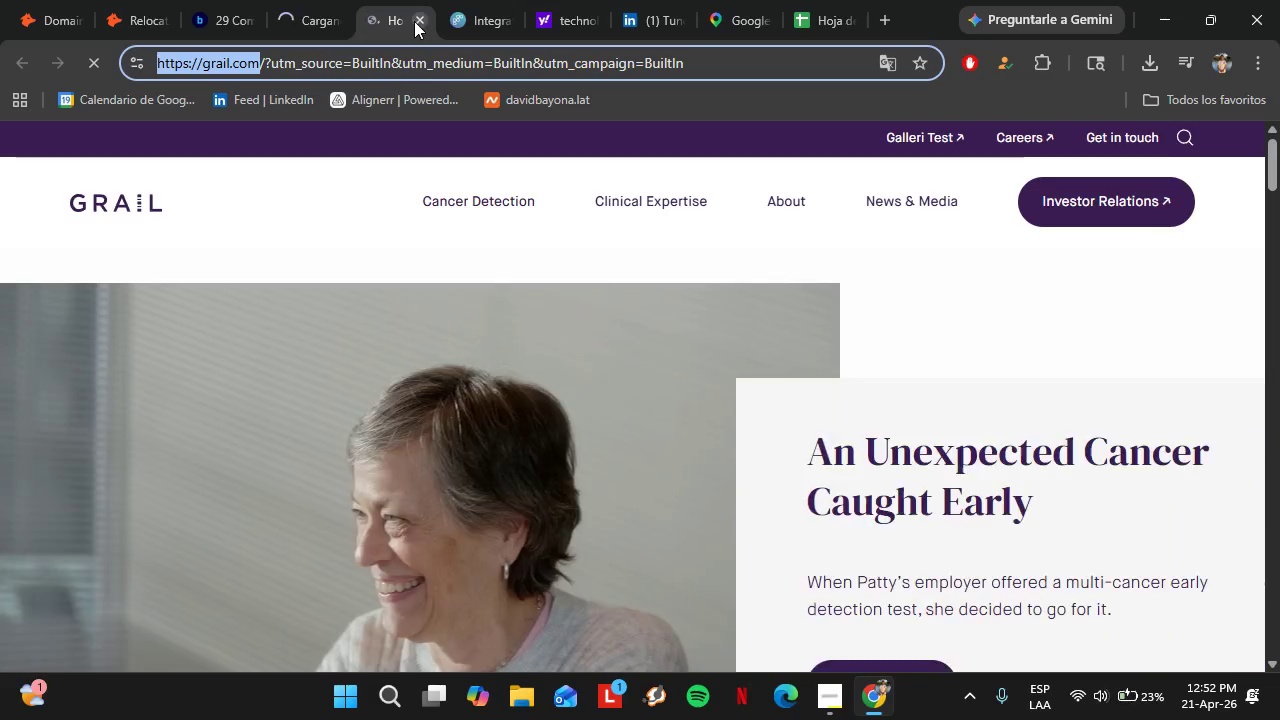 
left_click([414, 21])
 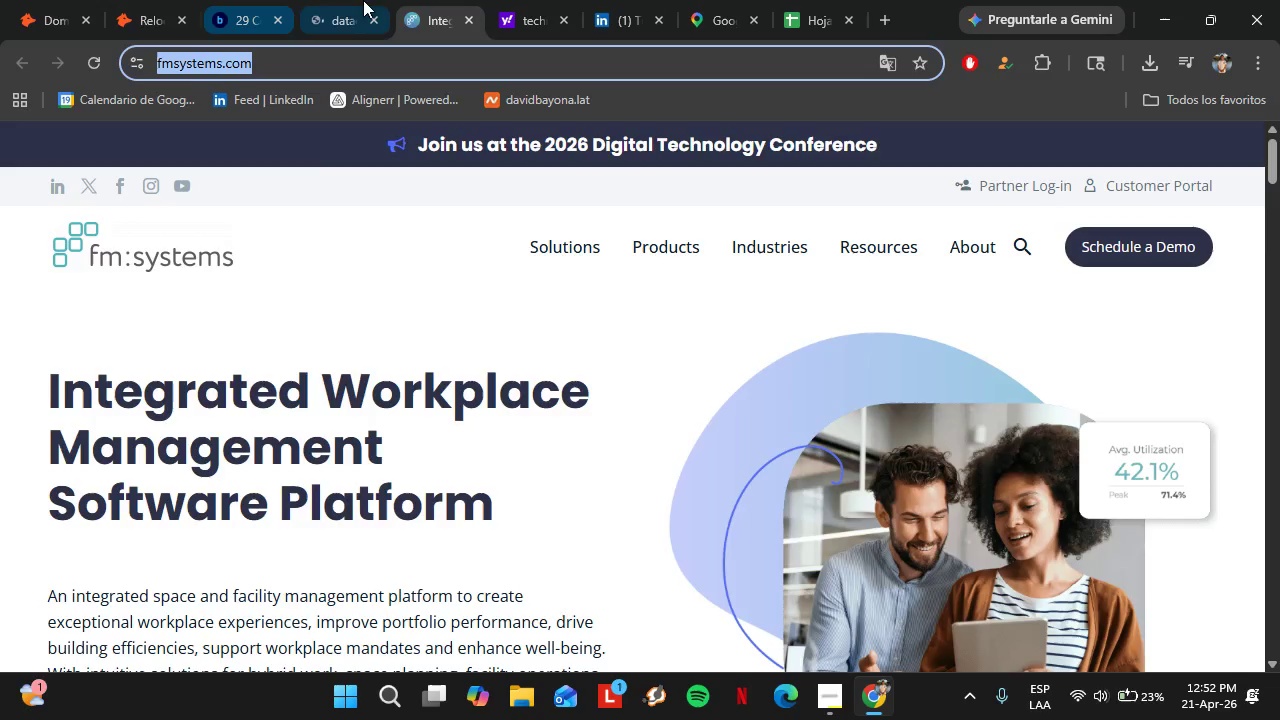 
left_click([363, 0])
 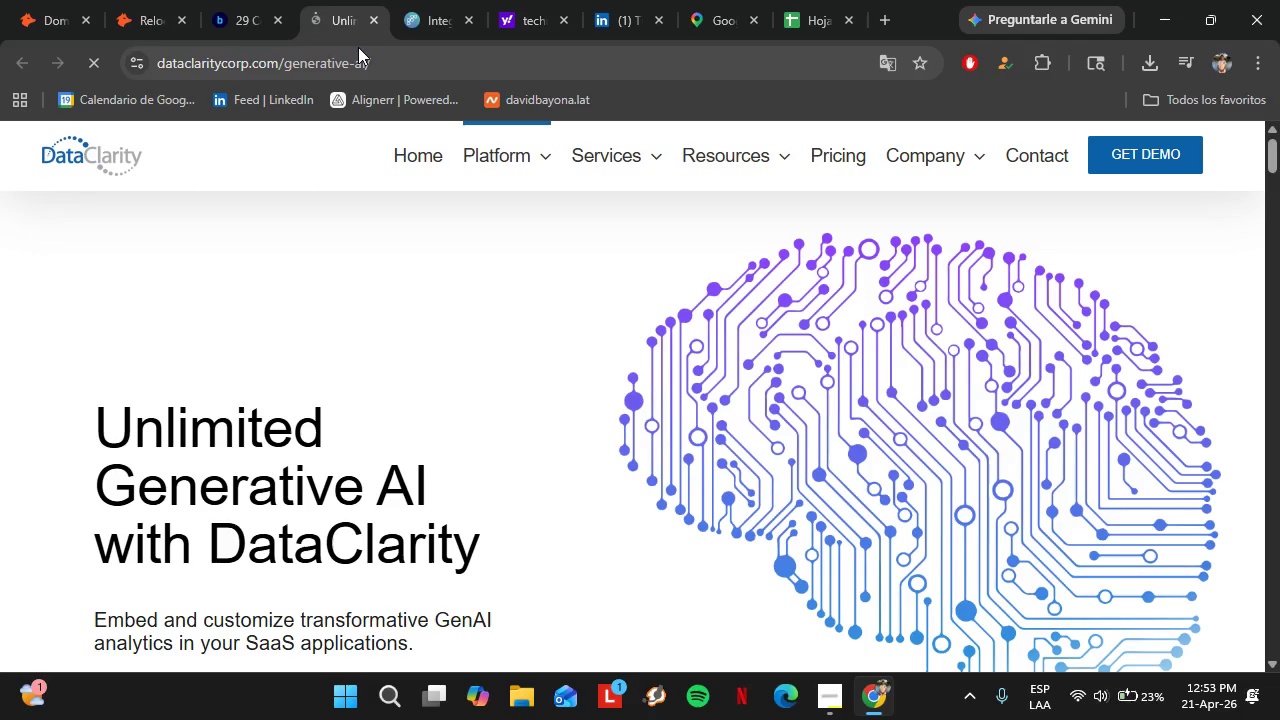 
wait(15.38)
 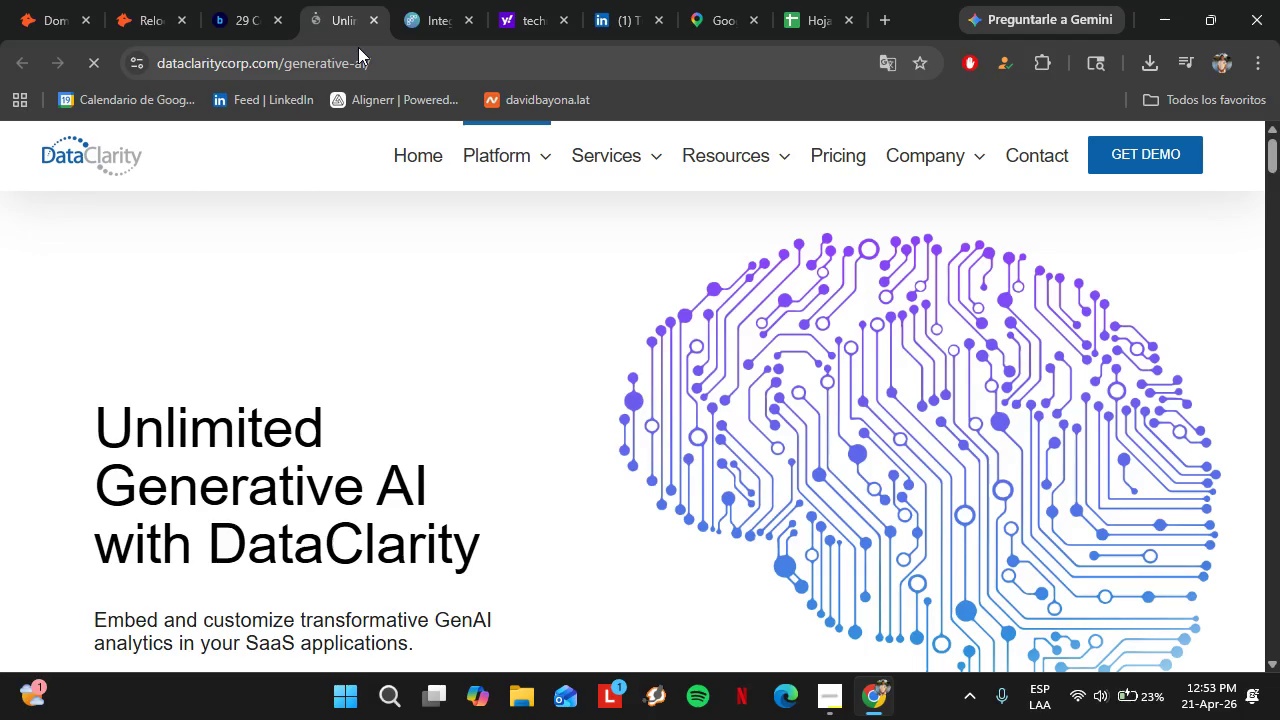 
left_click([277, 62])
 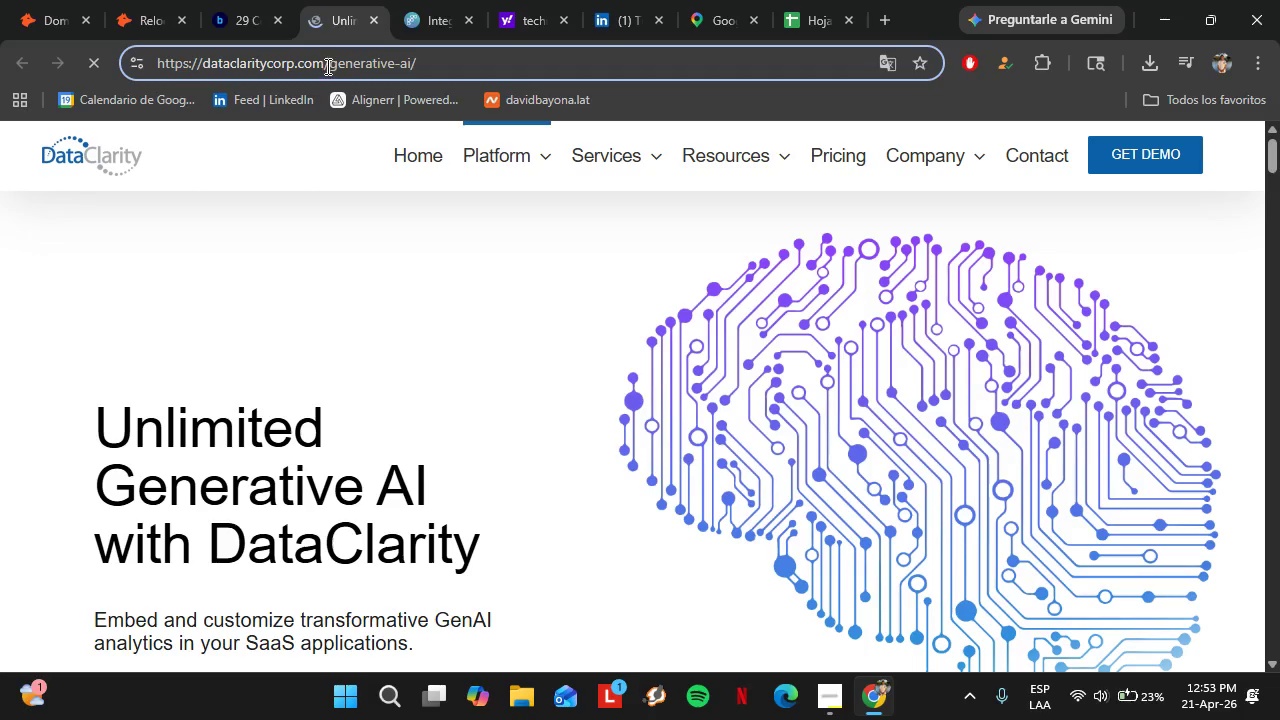 
left_click_drag(start_coordinate=[325, 65], to_coordinate=[203, 75])
 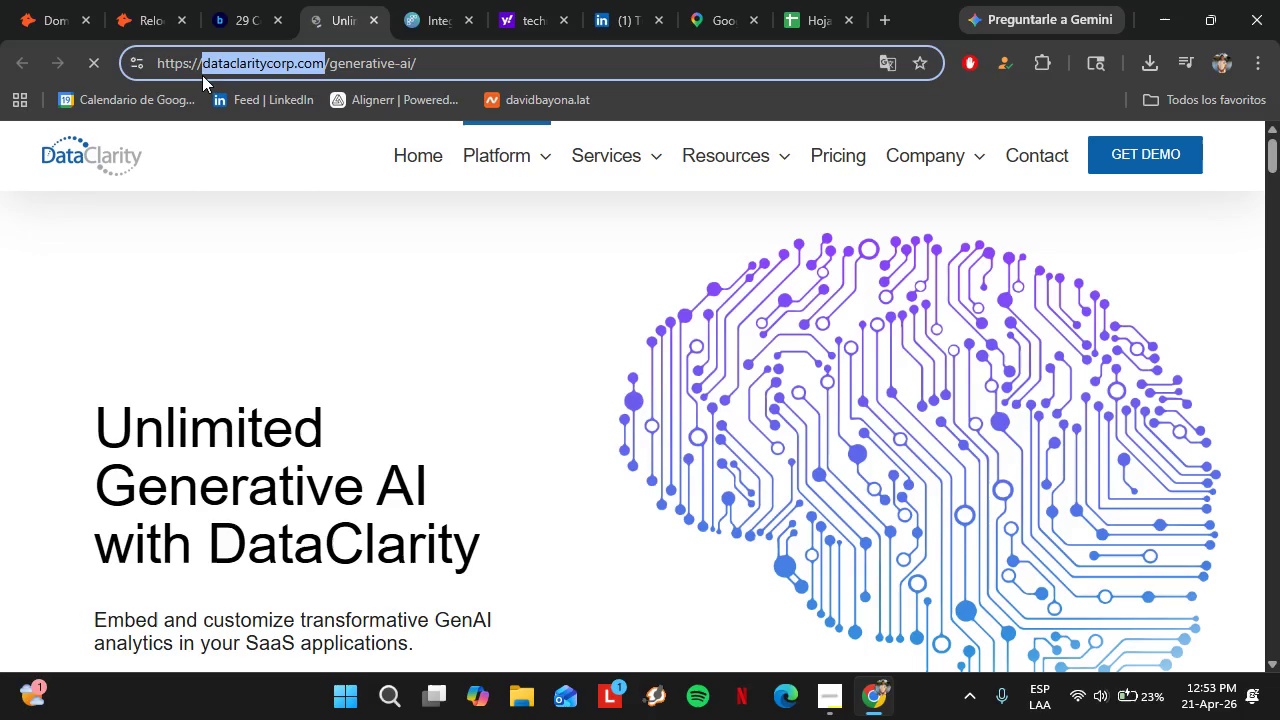 
key(Control+C)
 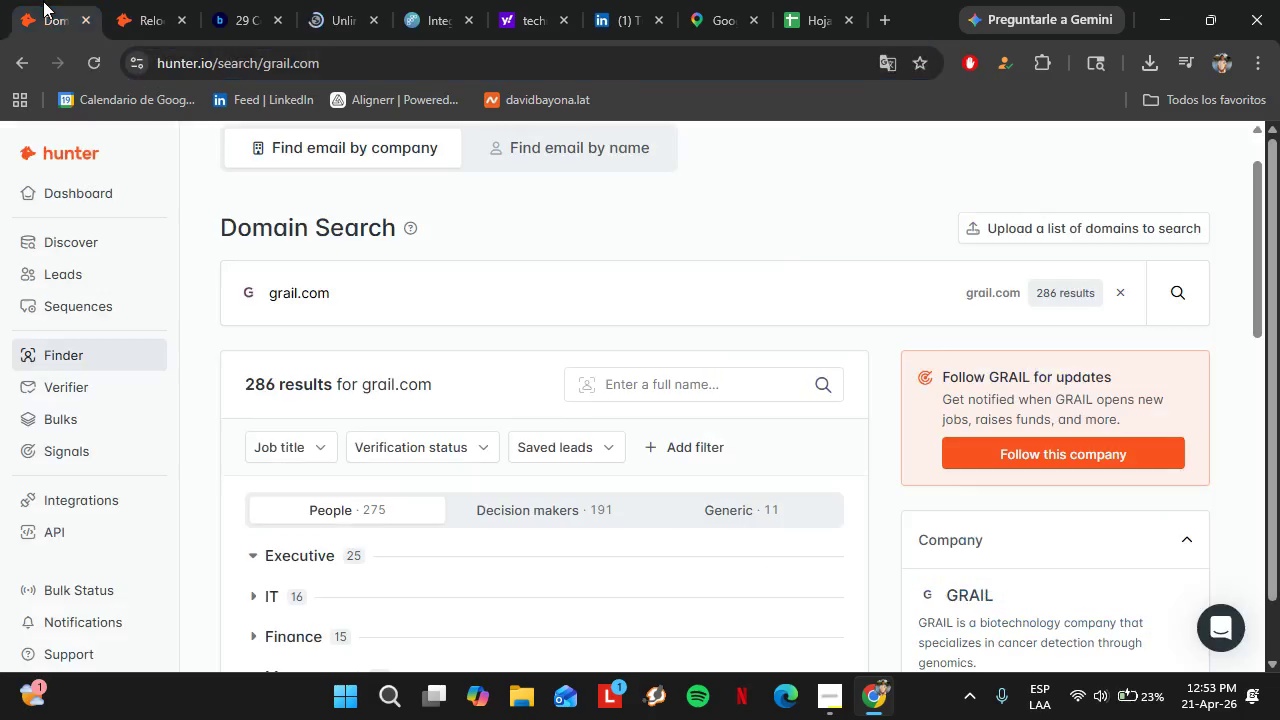 
left_click([43, 0])
 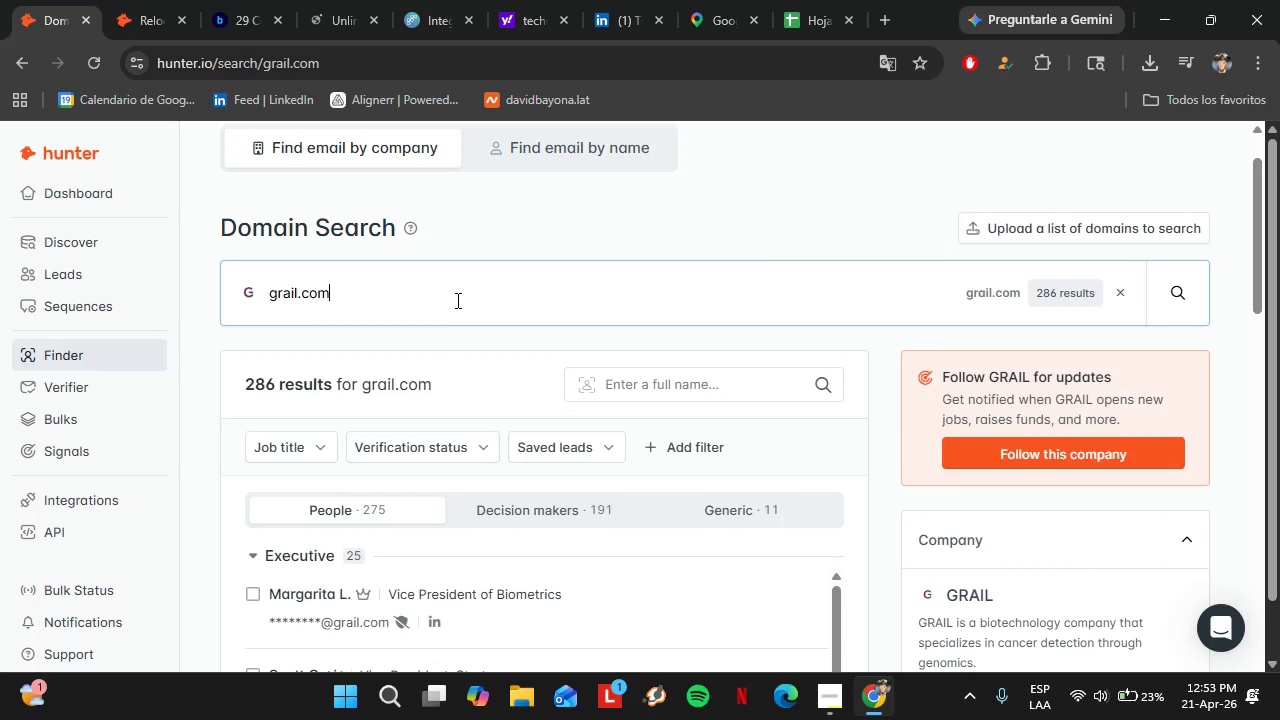 
double_click([456, 299])
 